 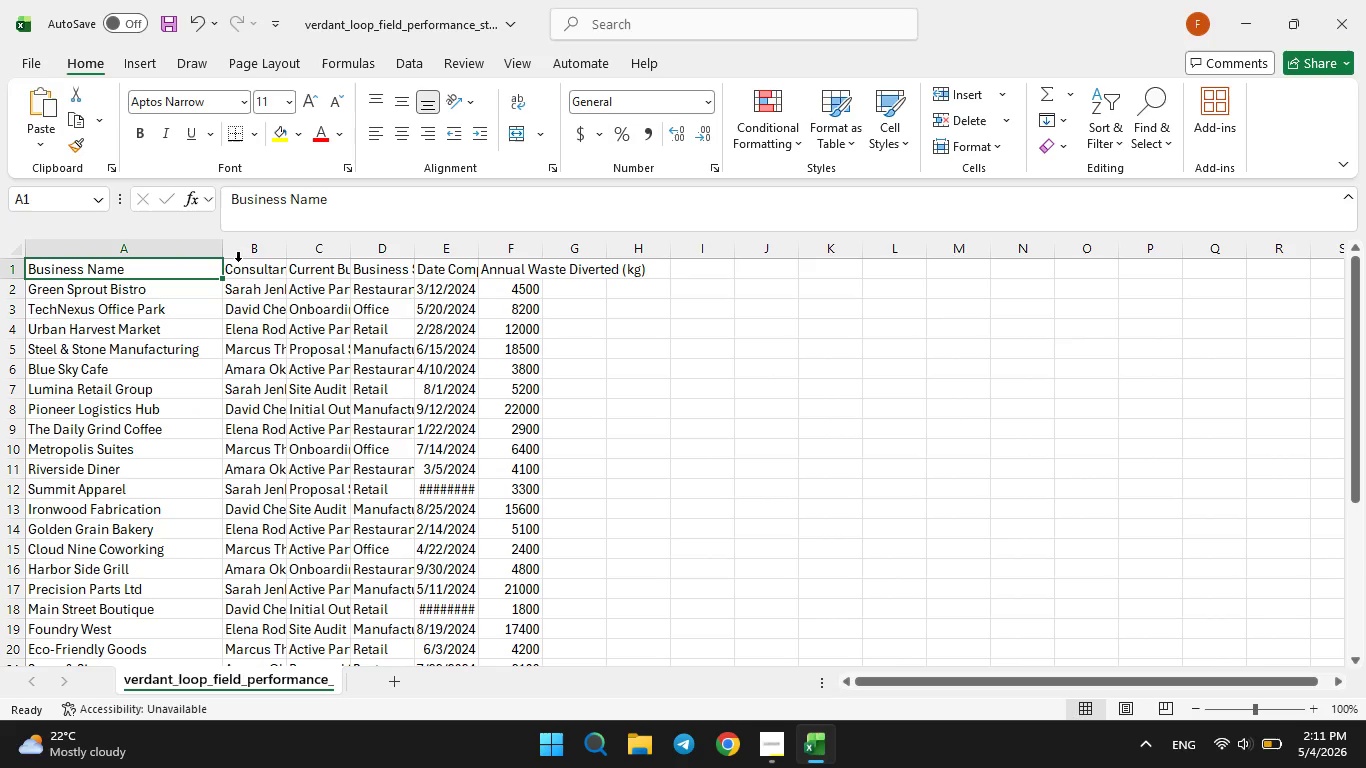 
left_click_drag(start_coordinate=[289, 244], to_coordinate=[351, 242])
 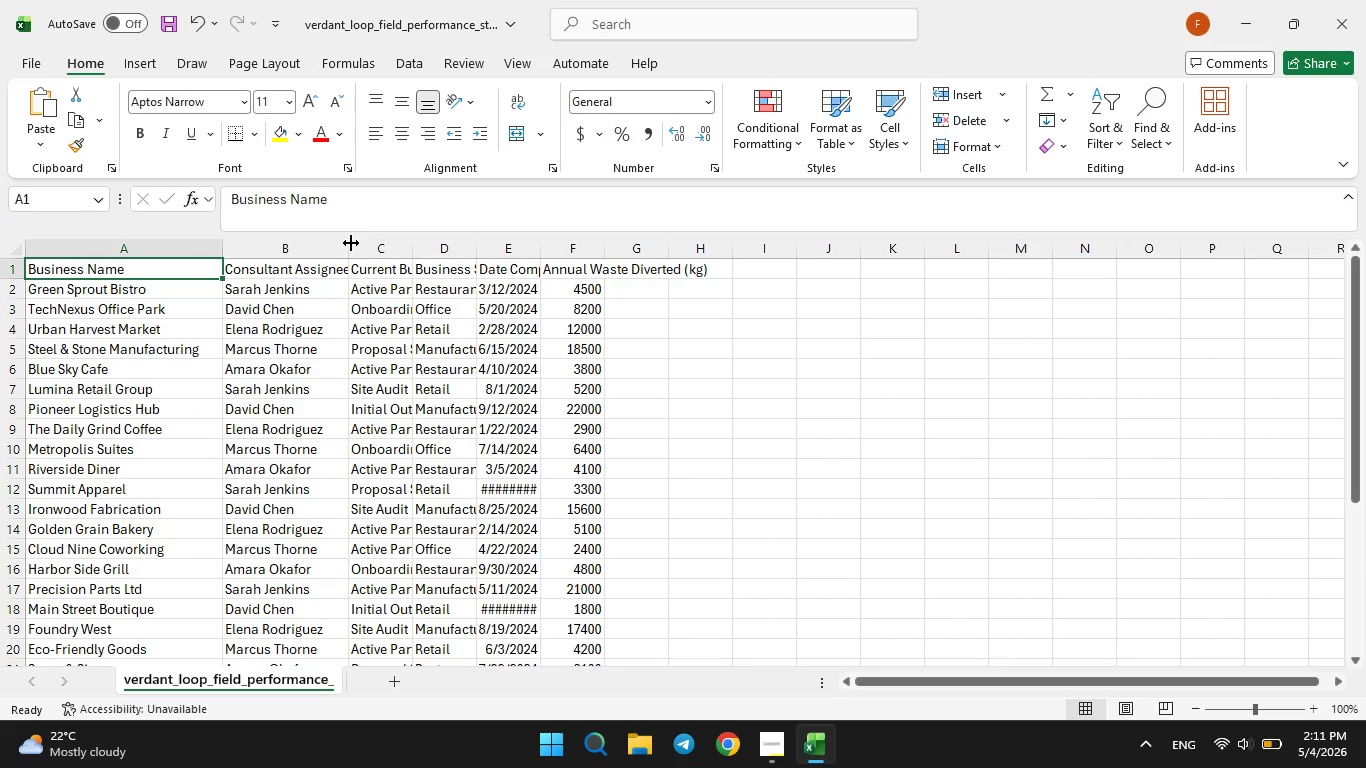 
left_click_drag(start_coordinate=[351, 243], to_coordinate=[369, 243])
 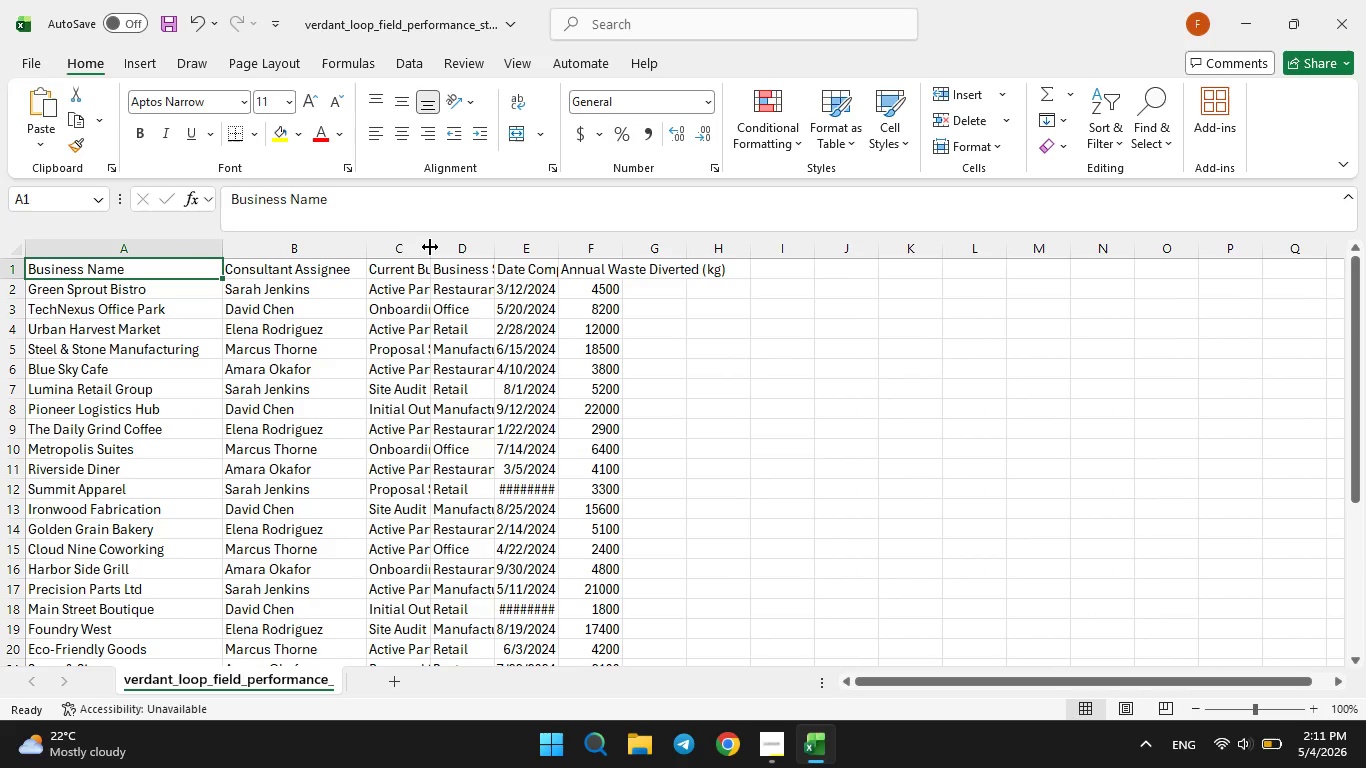 
left_click_drag(start_coordinate=[431, 245], to_coordinate=[515, 227])
 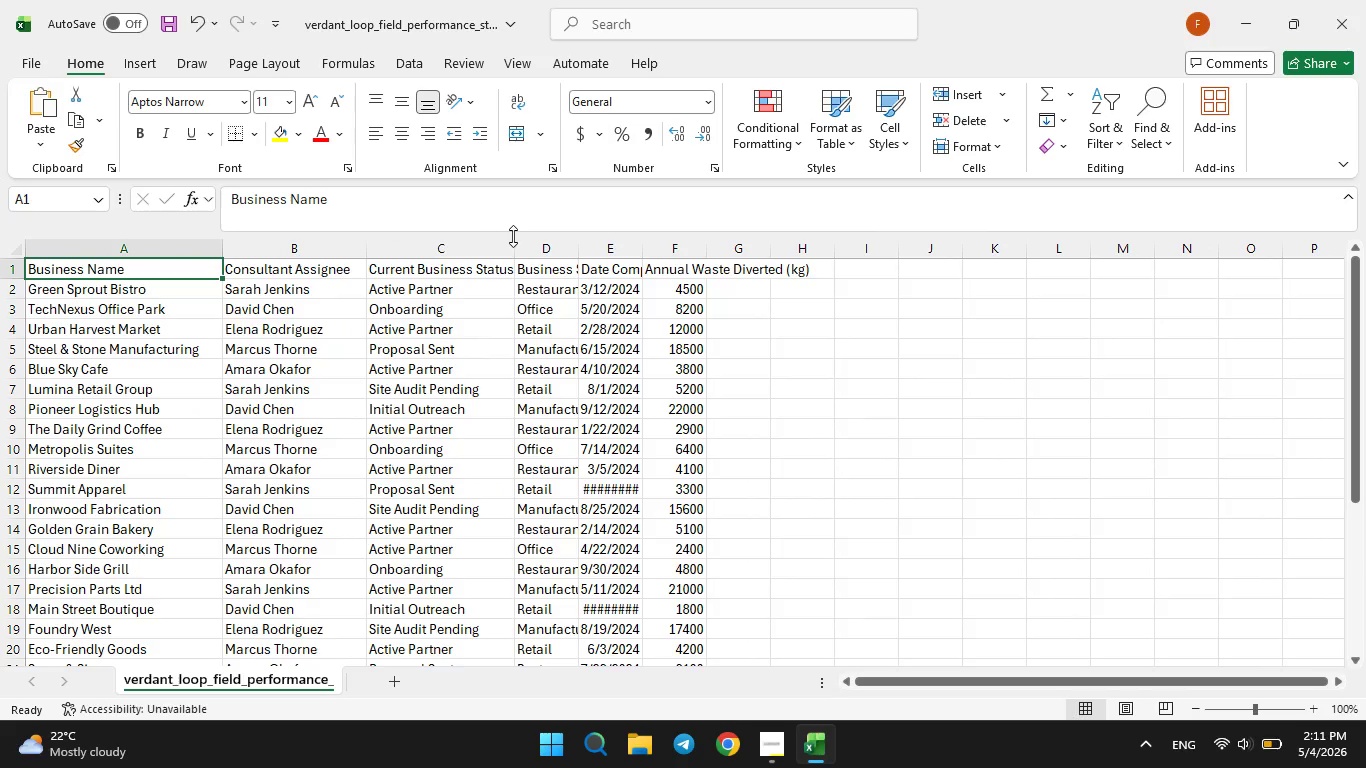 
left_click_drag(start_coordinate=[514, 236], to_coordinate=[519, 236])
 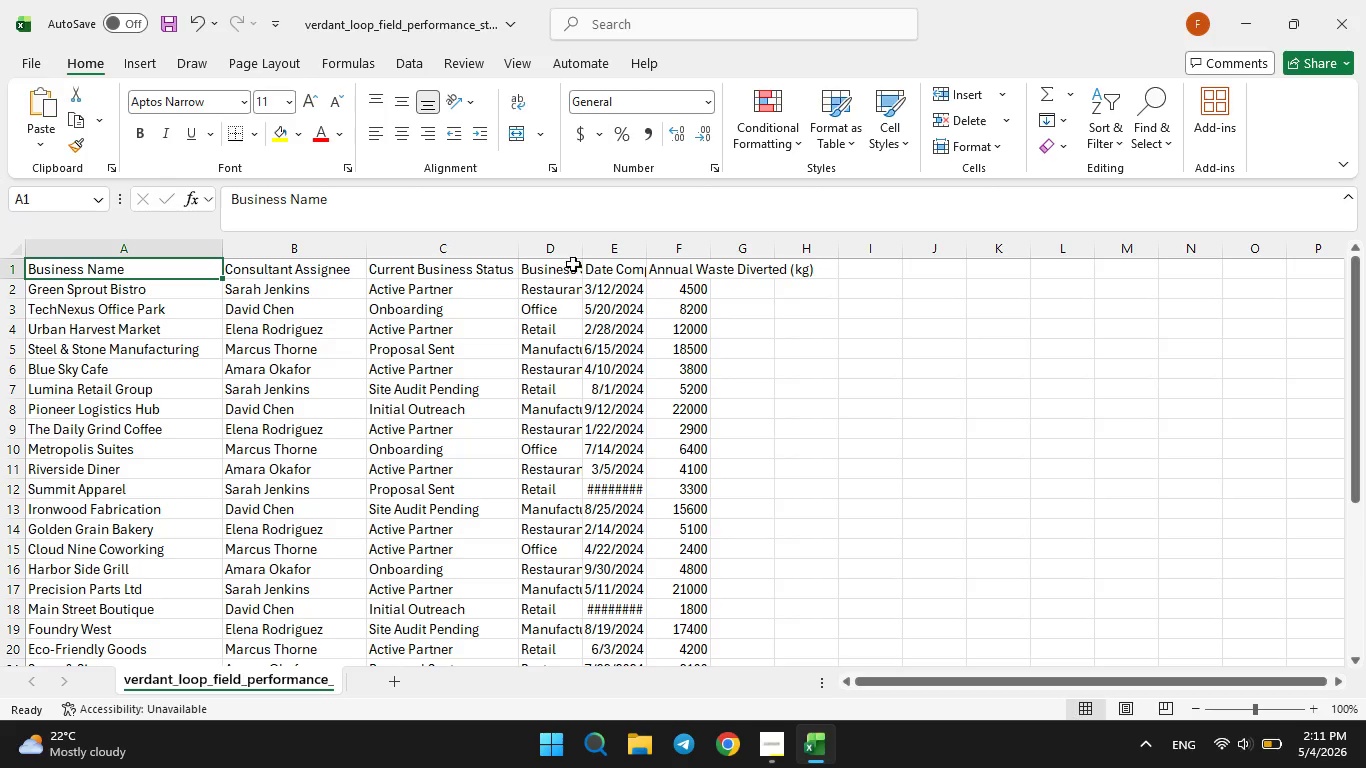 
left_click_drag(start_coordinate=[589, 243], to_coordinate=[630, 242])
 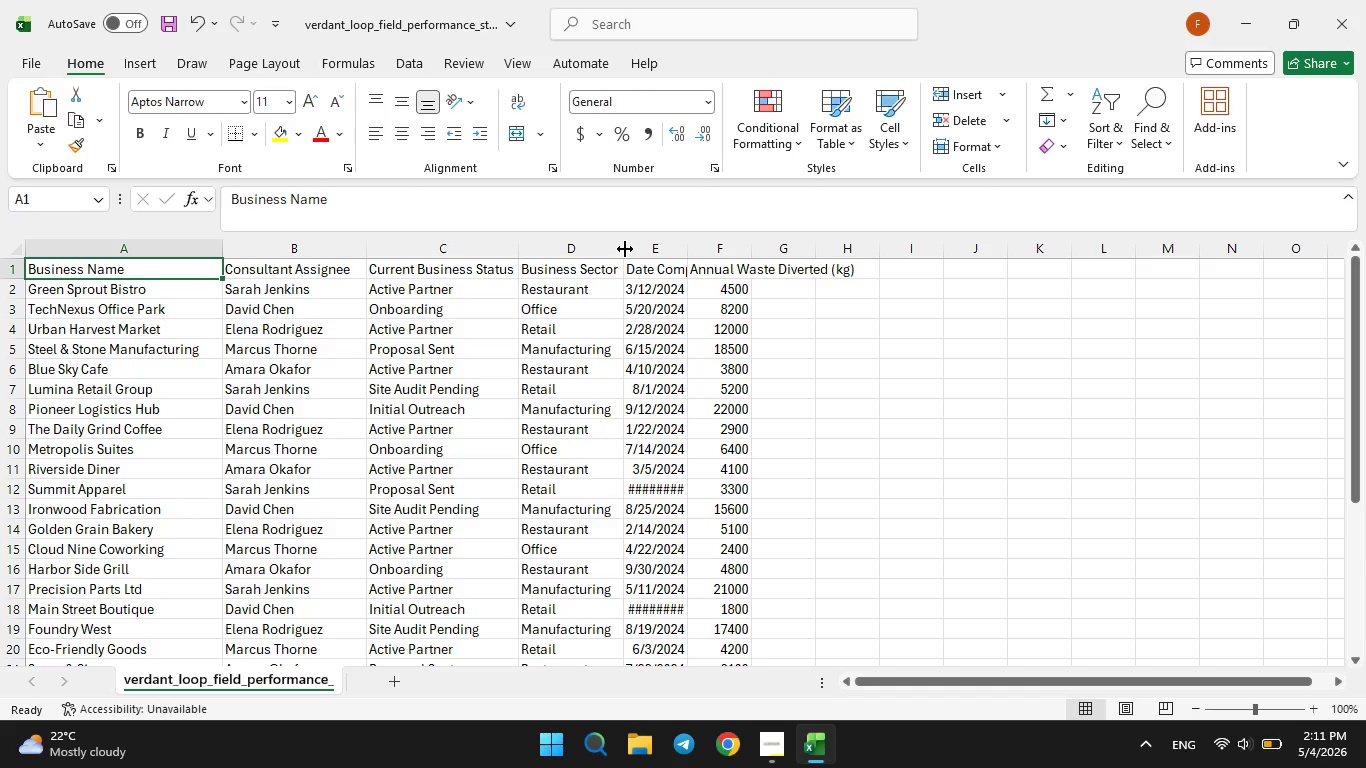 
left_click_drag(start_coordinate=[625, 249], to_coordinate=[639, 248])
 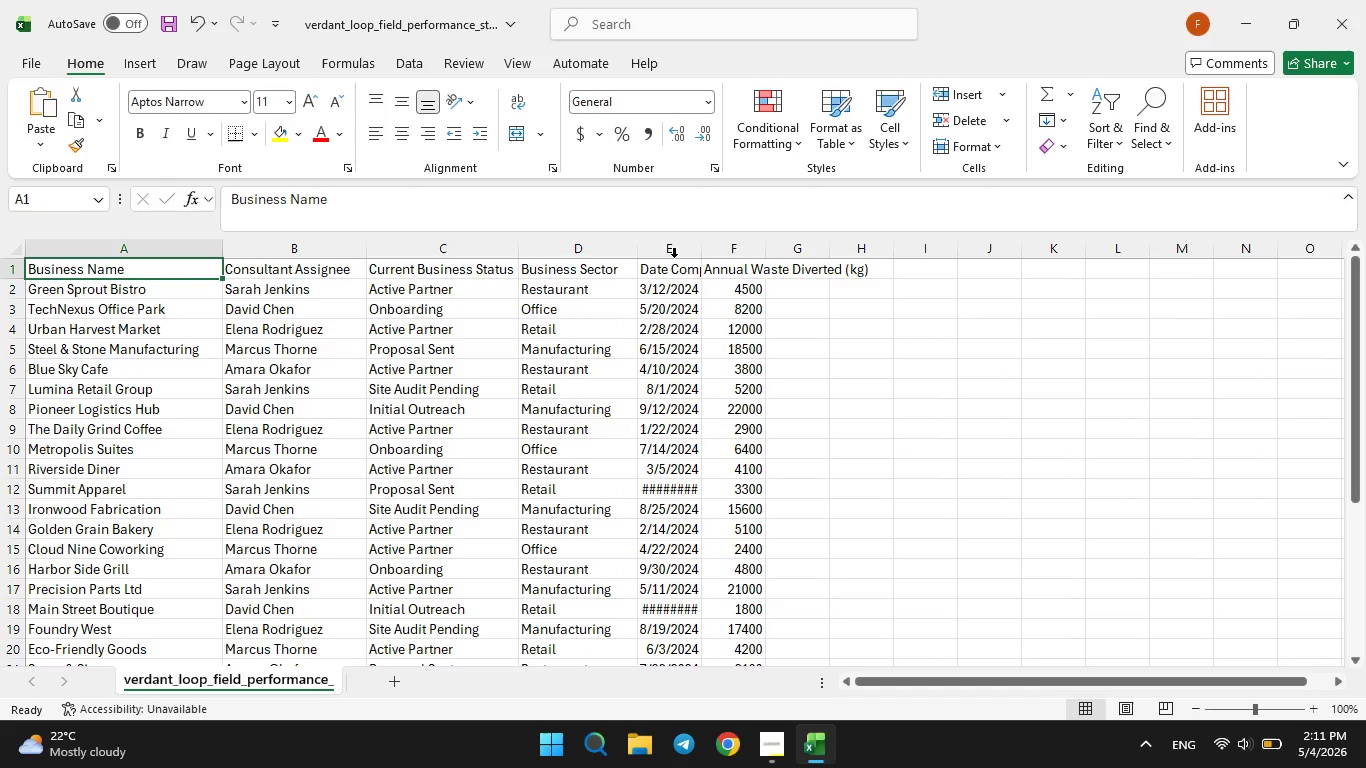 
left_click([674, 255])
 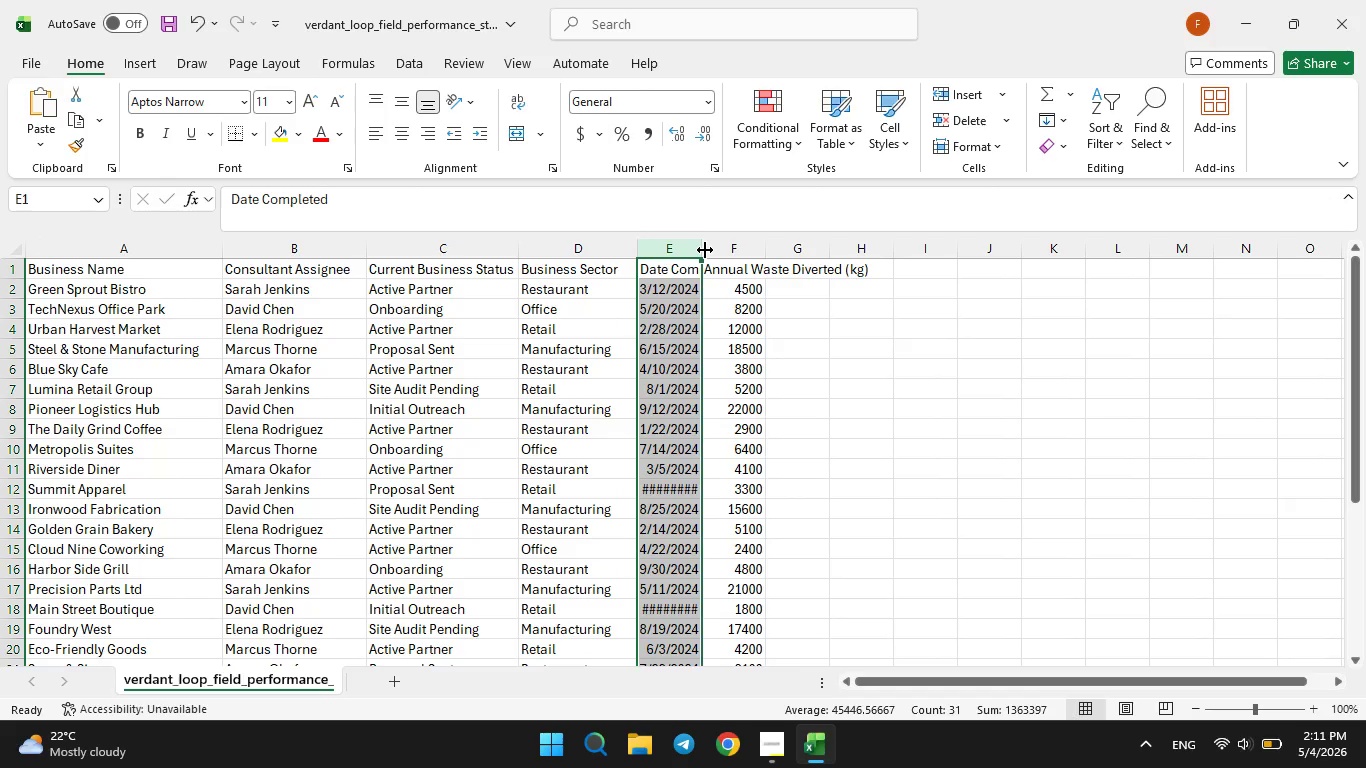 
left_click_drag(start_coordinate=[705, 249], to_coordinate=[745, 238])
 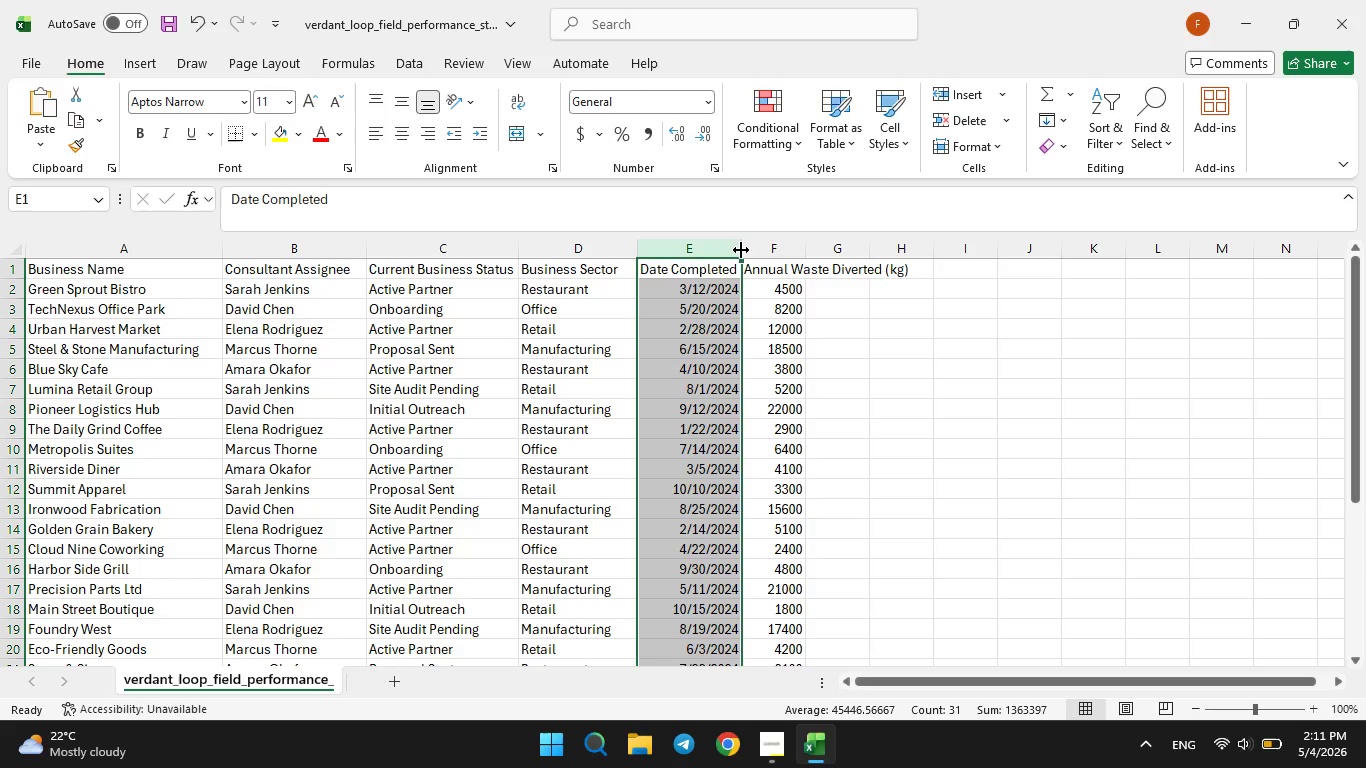 
left_click_drag(start_coordinate=[741, 250], to_coordinate=[749, 247])
 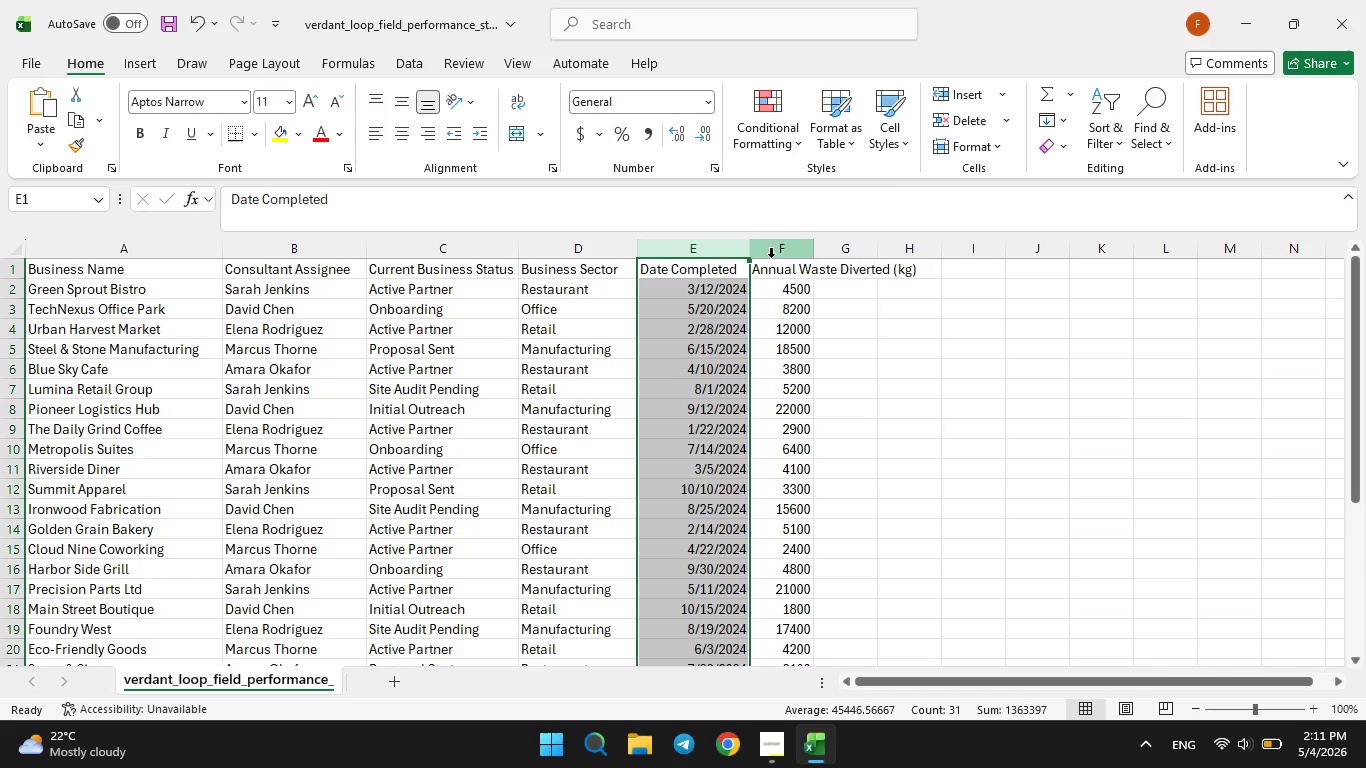 
left_click([773, 251])
 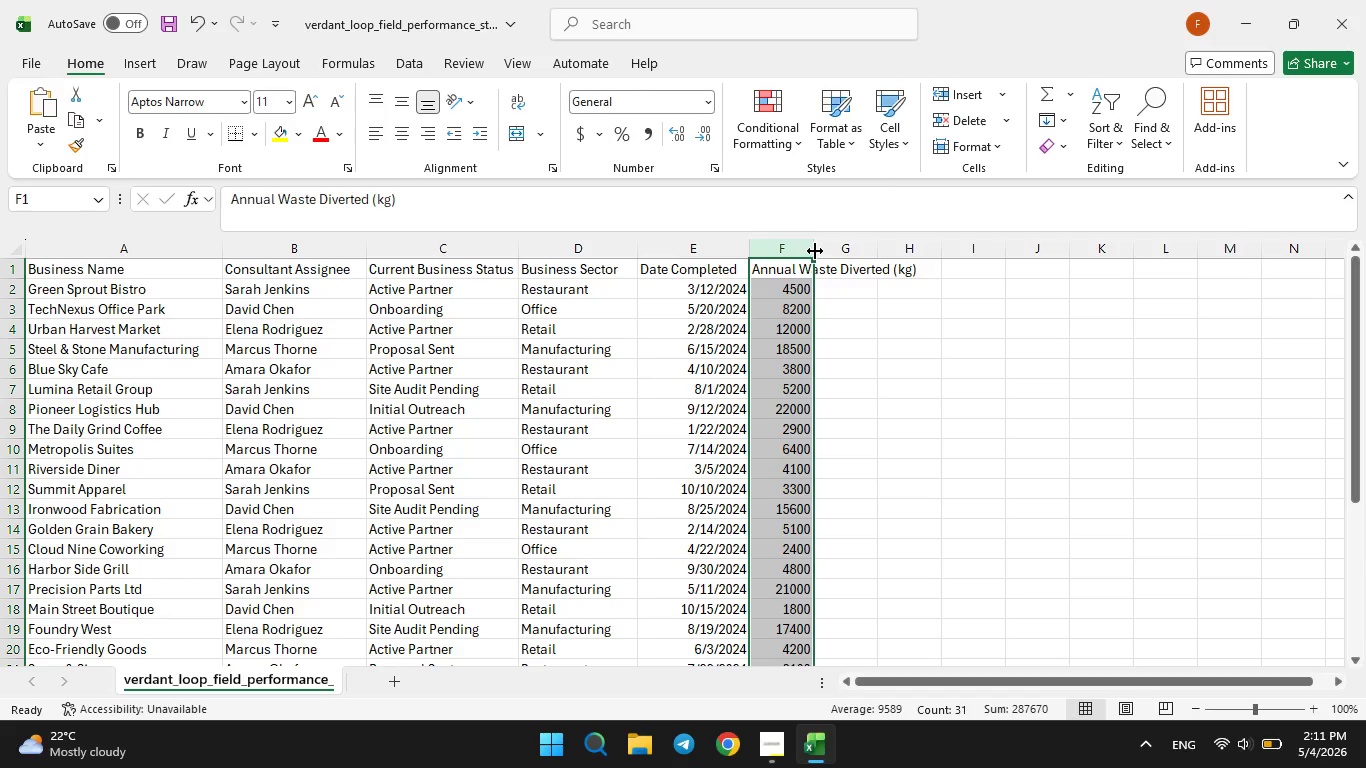 
left_click_drag(start_coordinate=[814, 248], to_coordinate=[924, 241])
 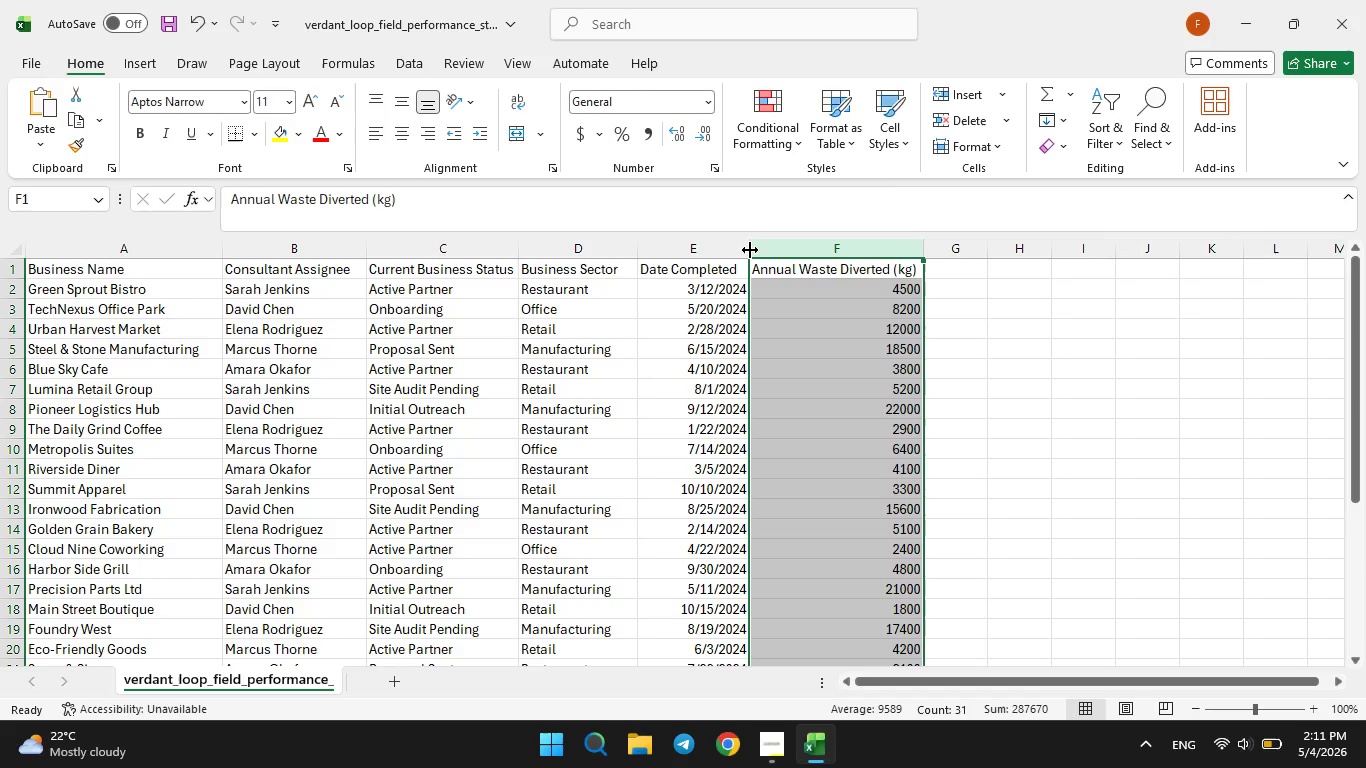 
left_click_drag(start_coordinate=[748, 250], to_coordinate=[762, 247])
 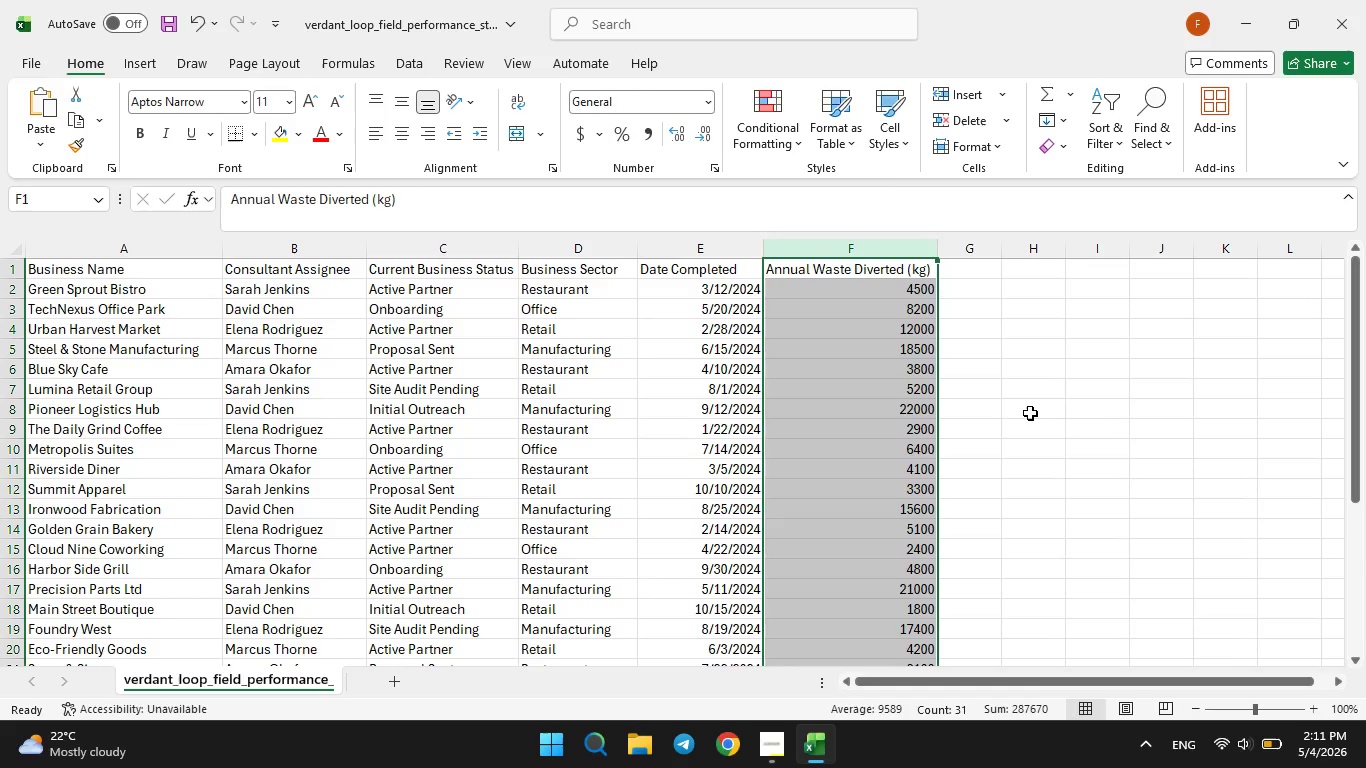 
left_click([1030, 406])
 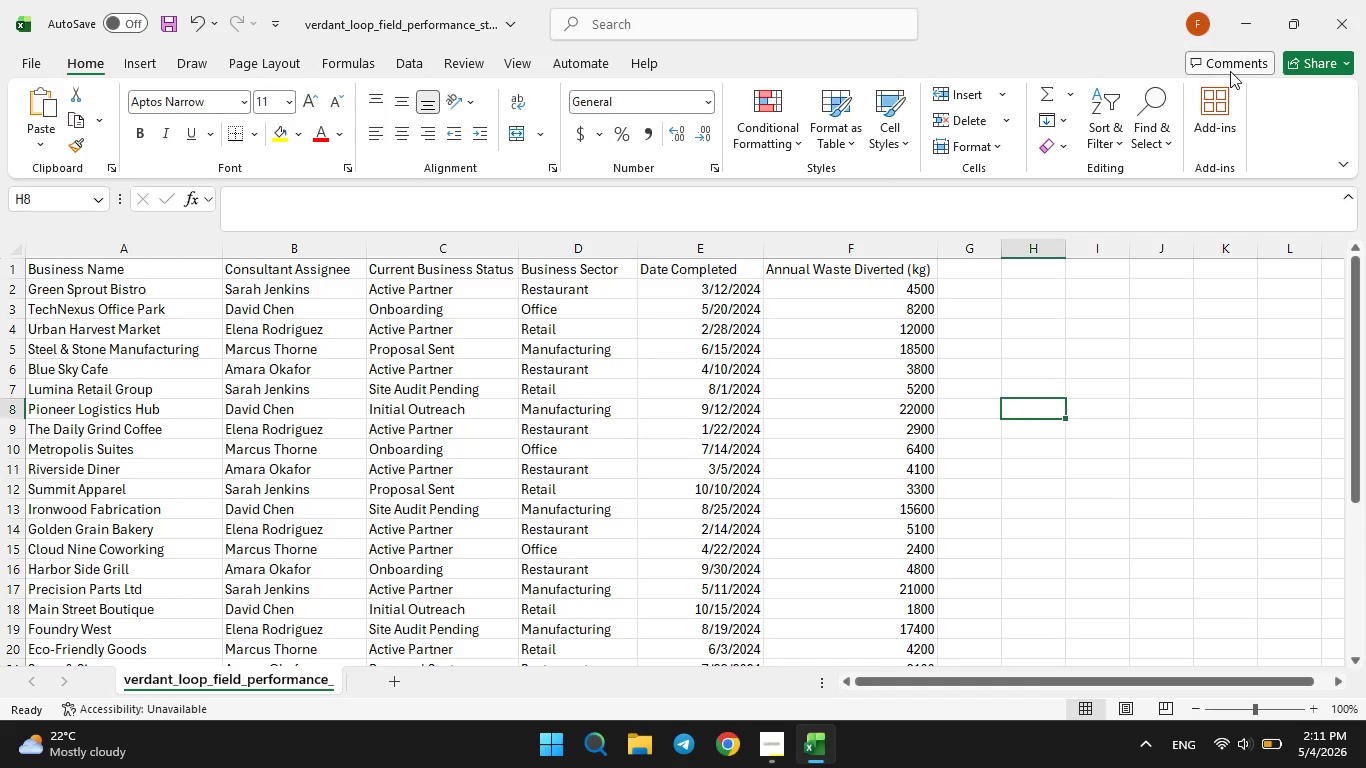 
left_click([1244, 21])
 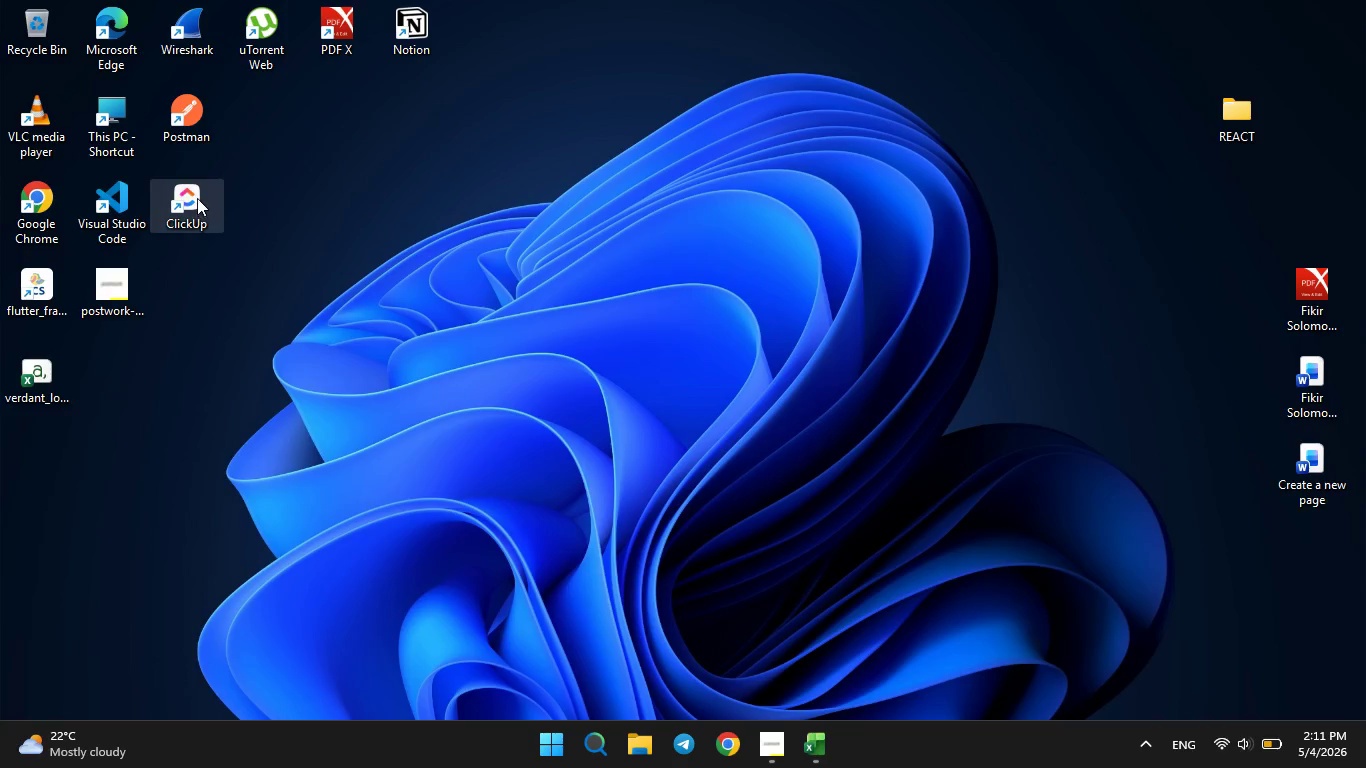 
double_click([197, 196])
 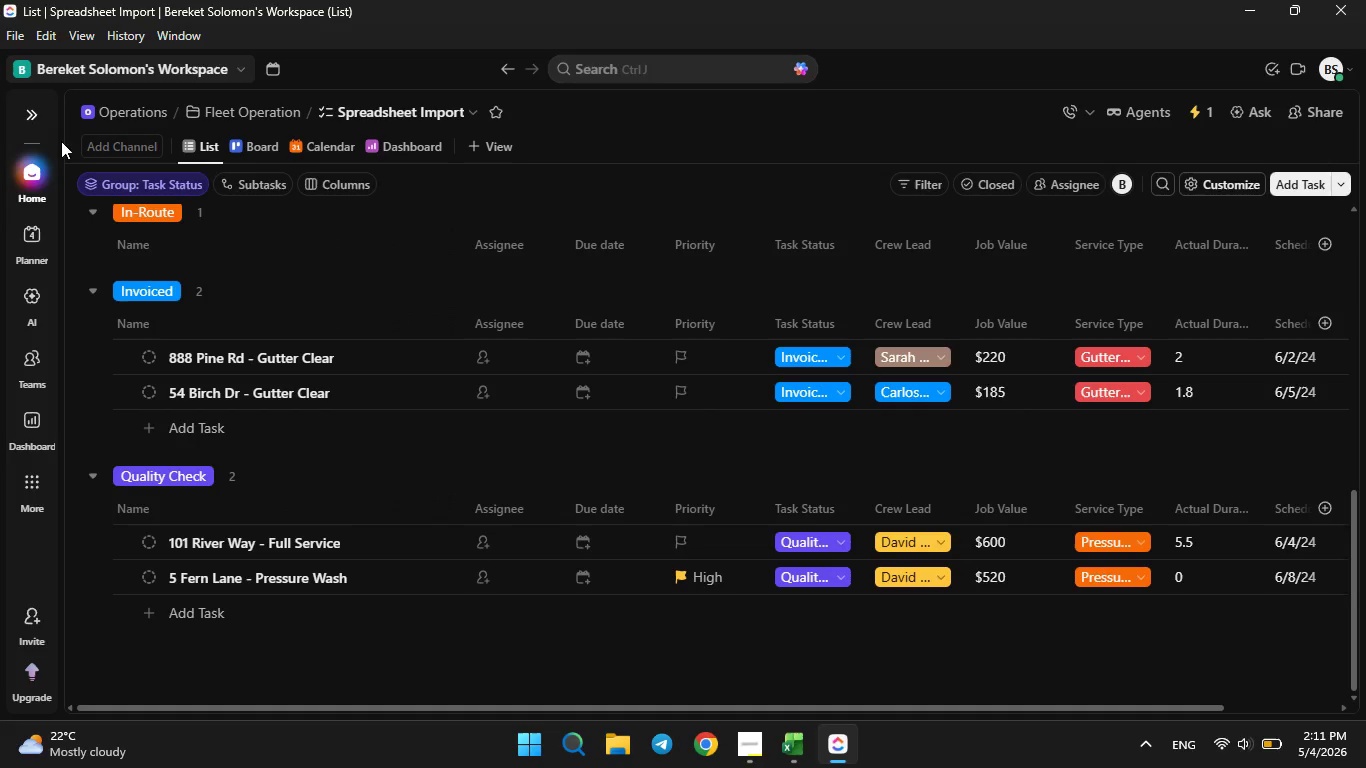 
left_click([36, 113])
 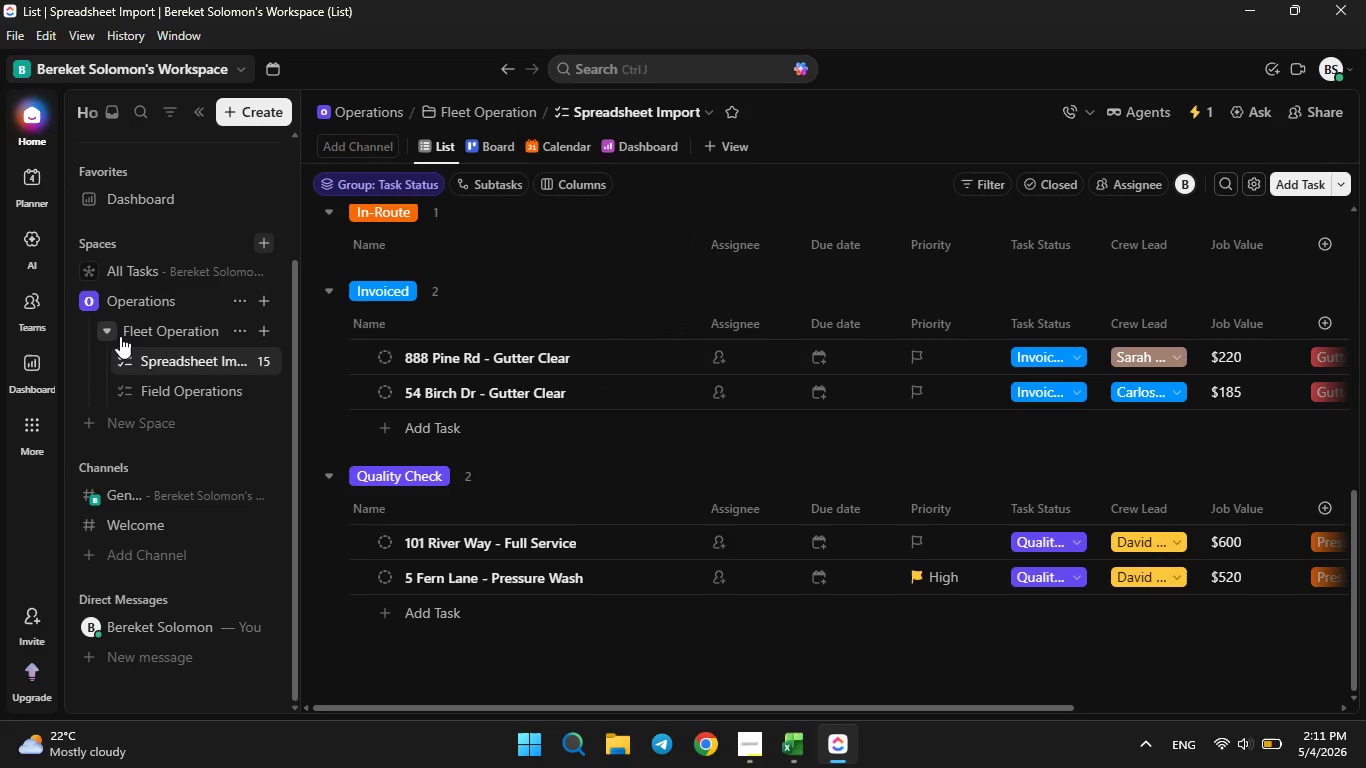 
left_click([107, 329])
 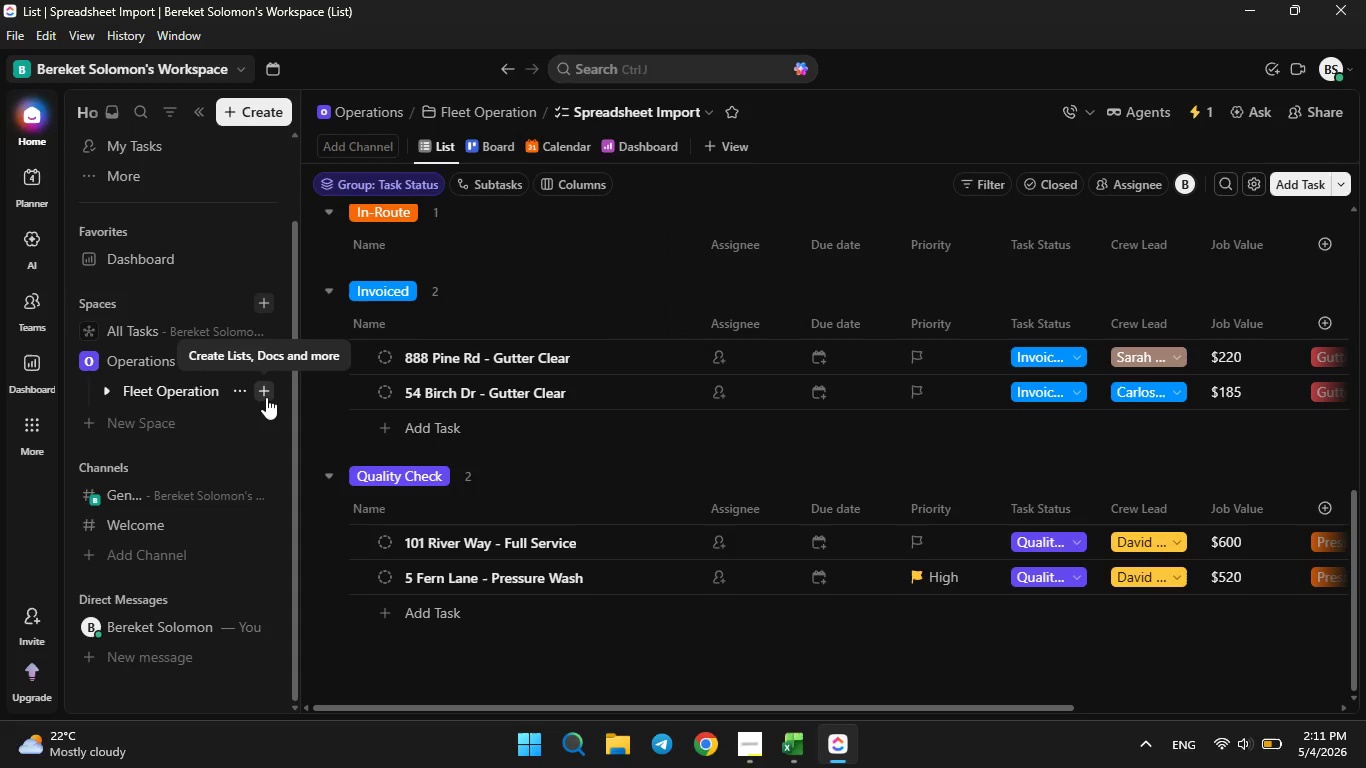 
wait(5.5)
 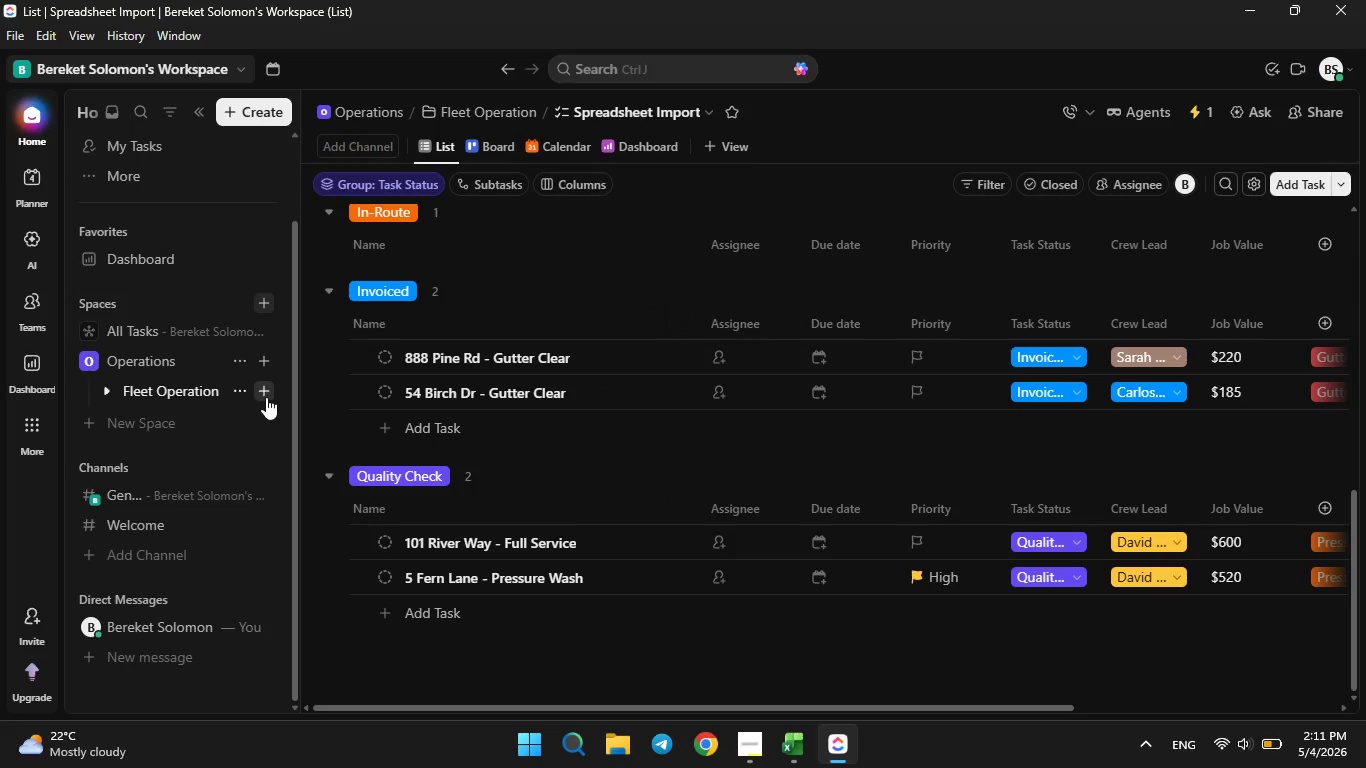 
left_click([266, 397])
 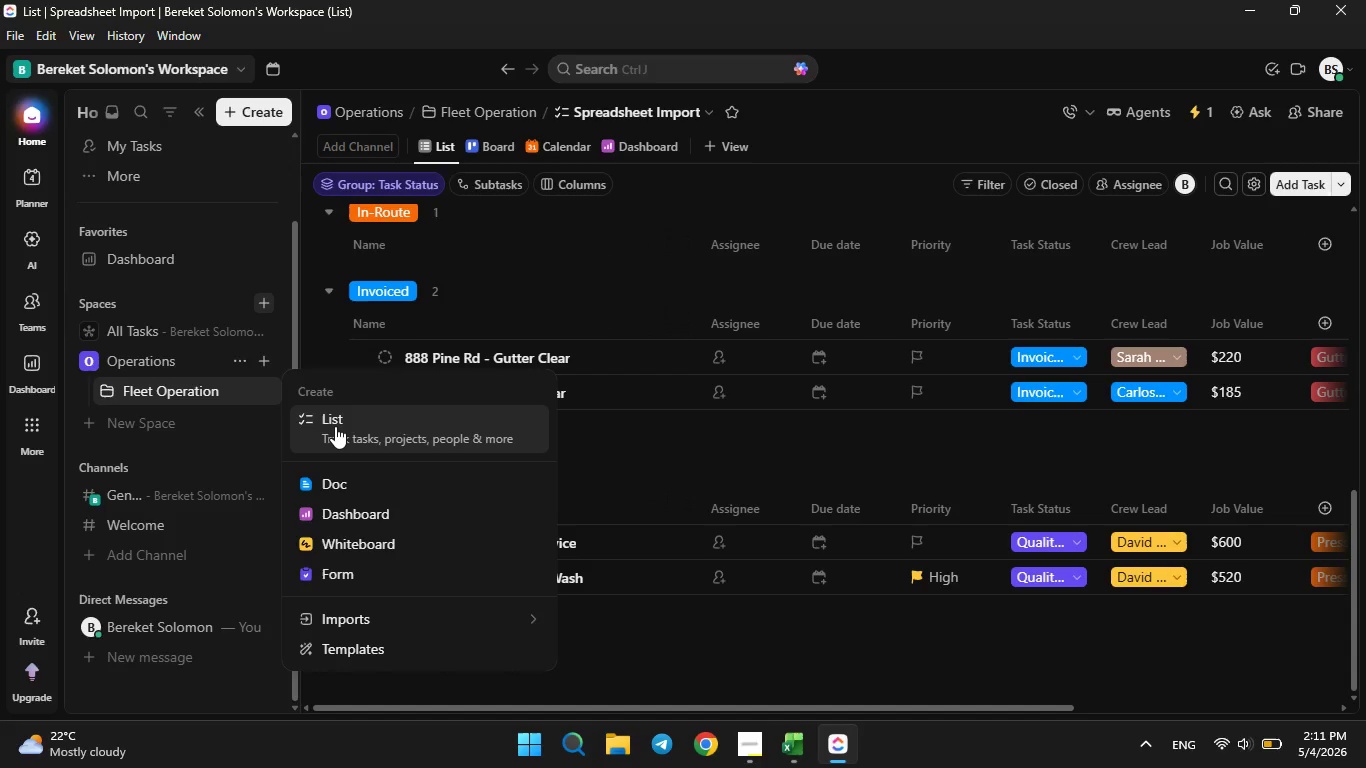 
left_click([335, 426])
 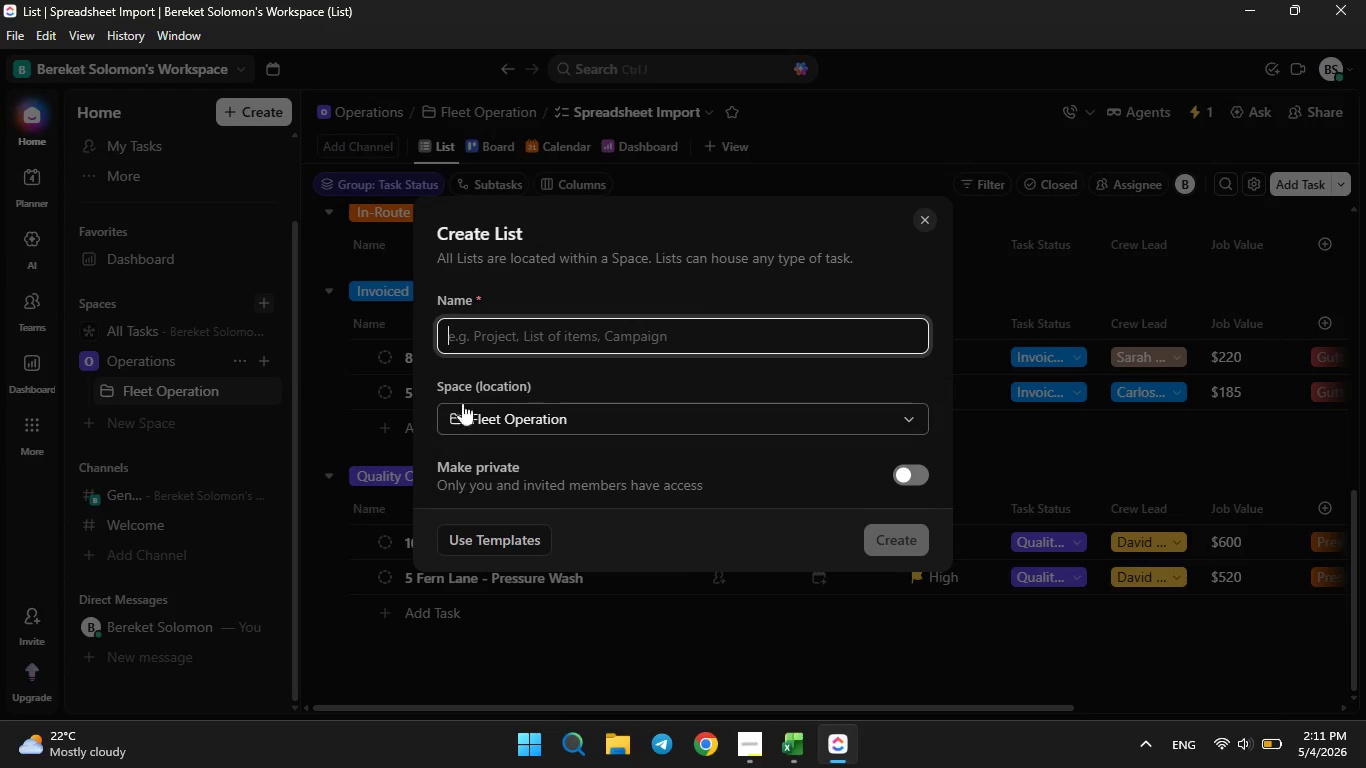 
left_click([496, 343])
 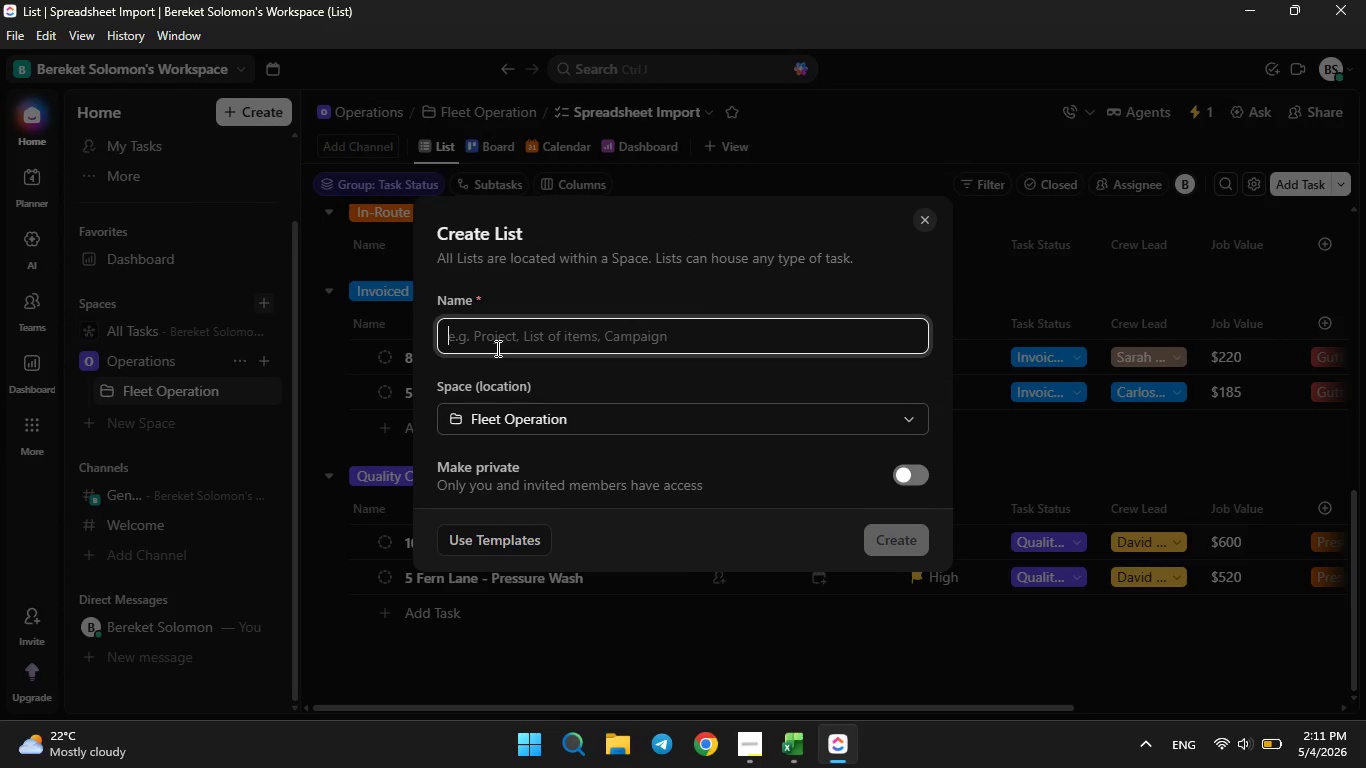 
key(CapsLock)
 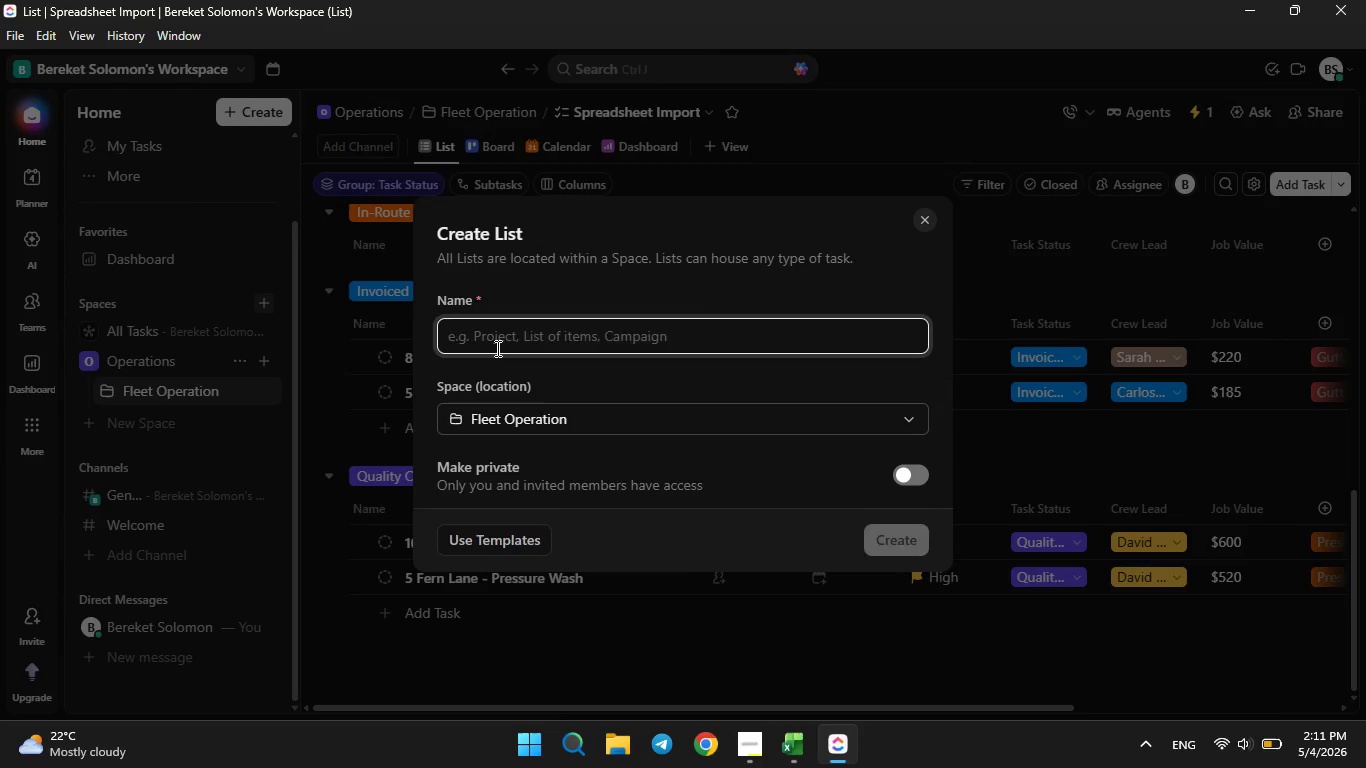 
key(F)
 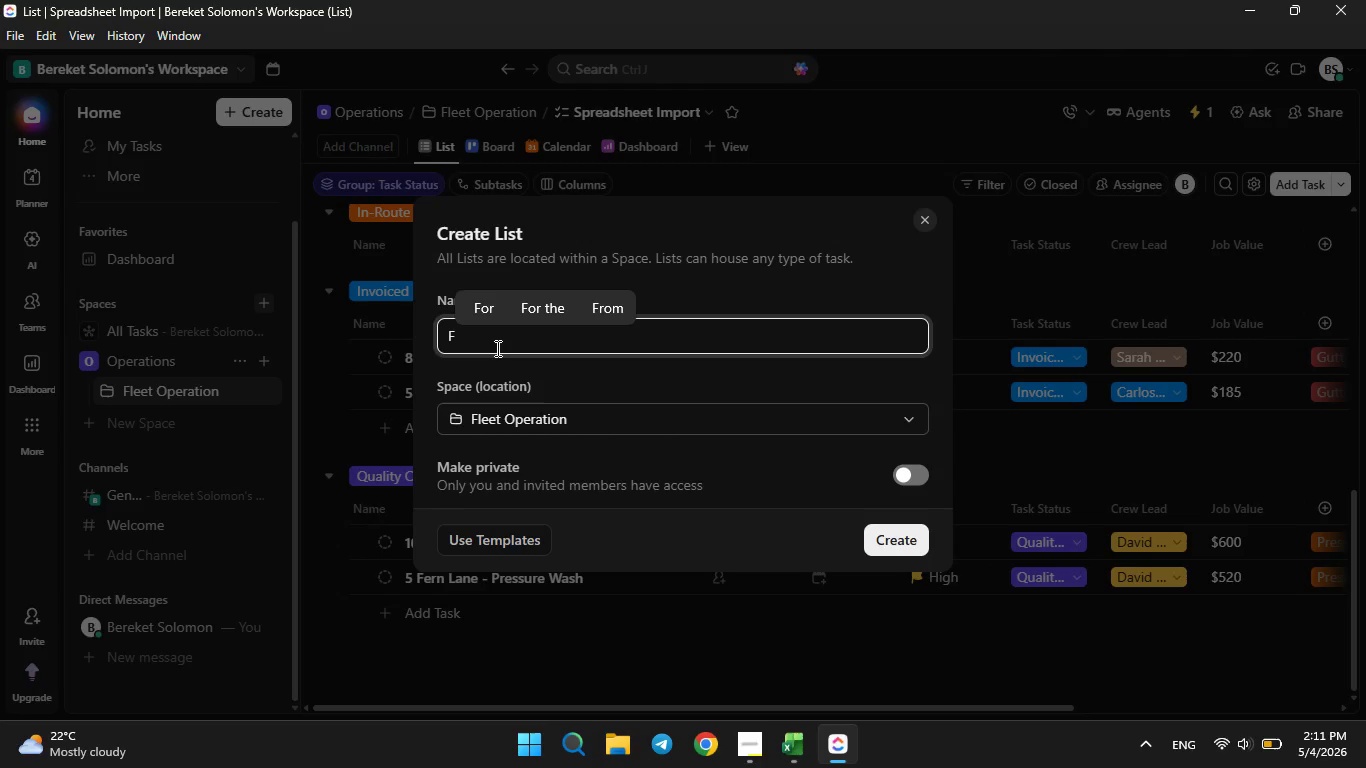 
key(Backspace)
 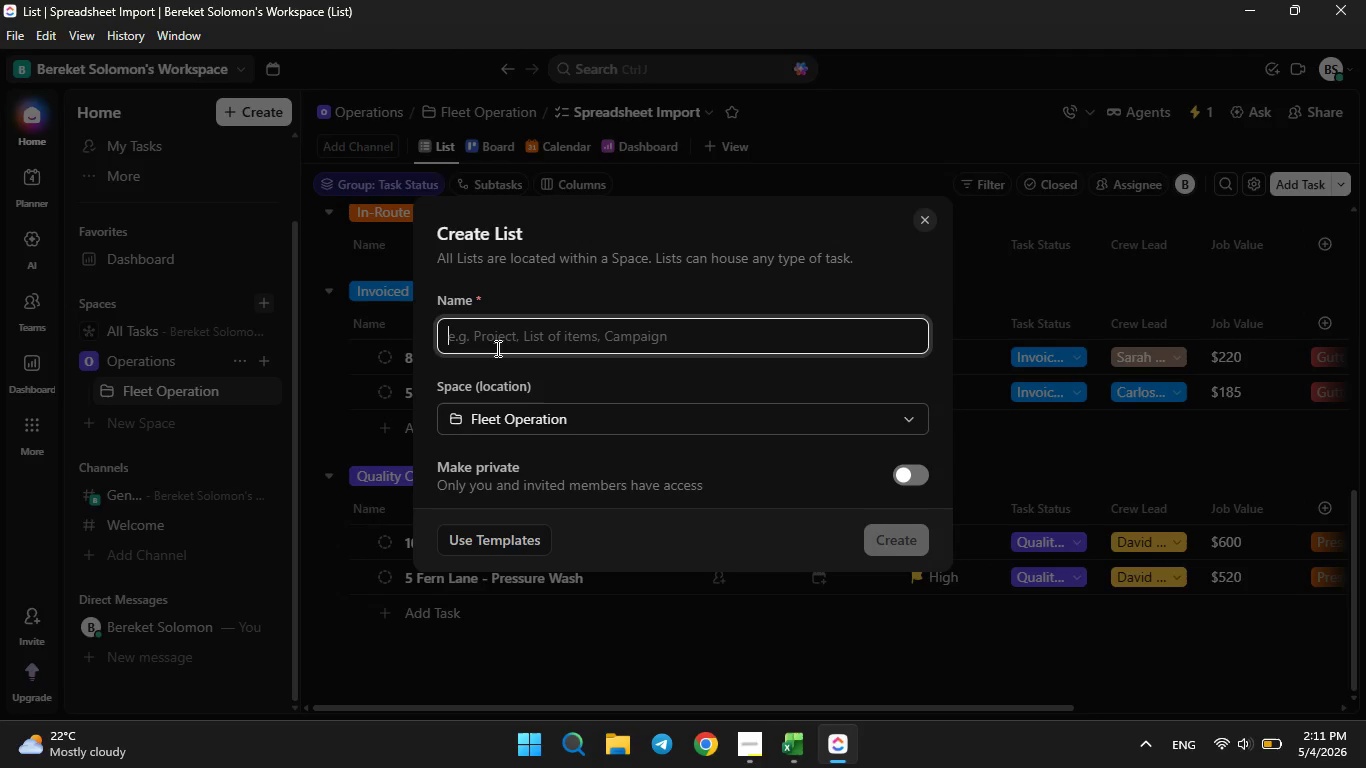 
key(CapsLock)
 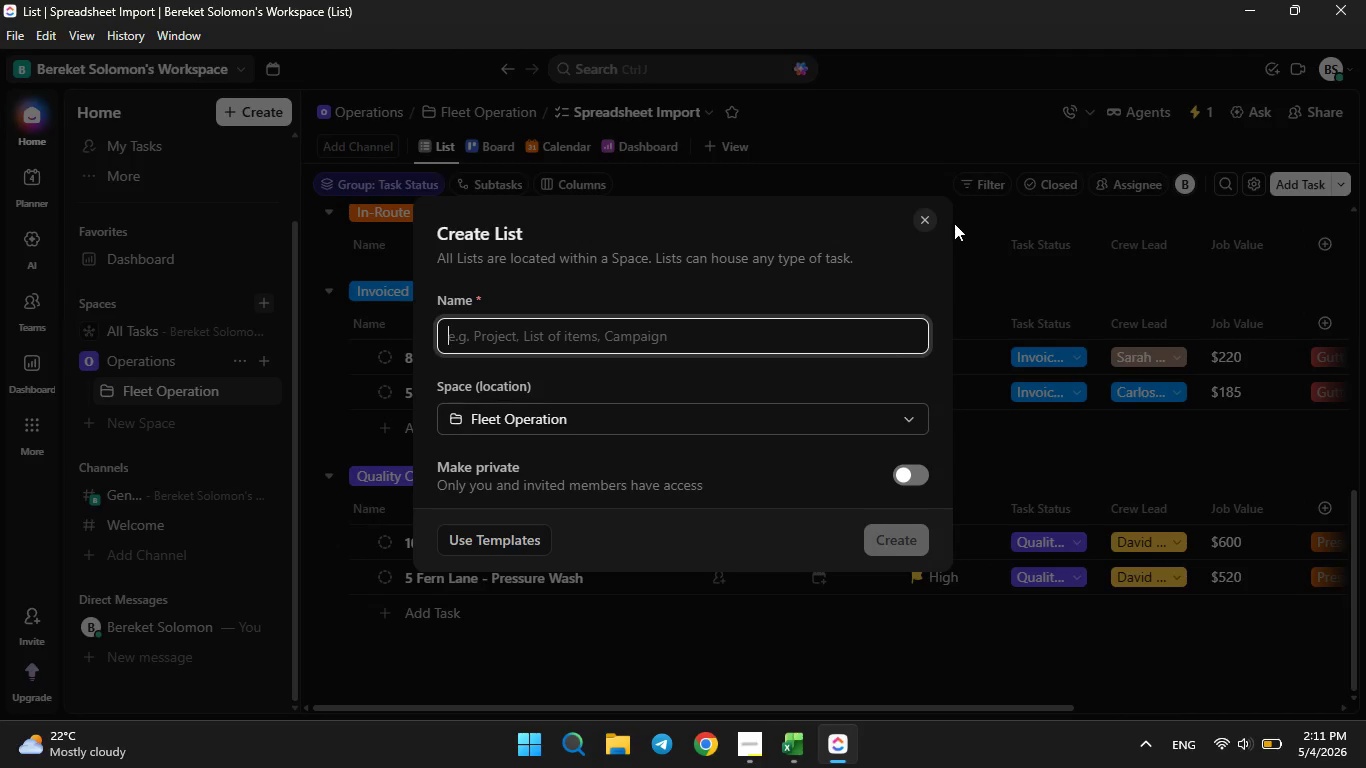 
left_click([933, 222])
 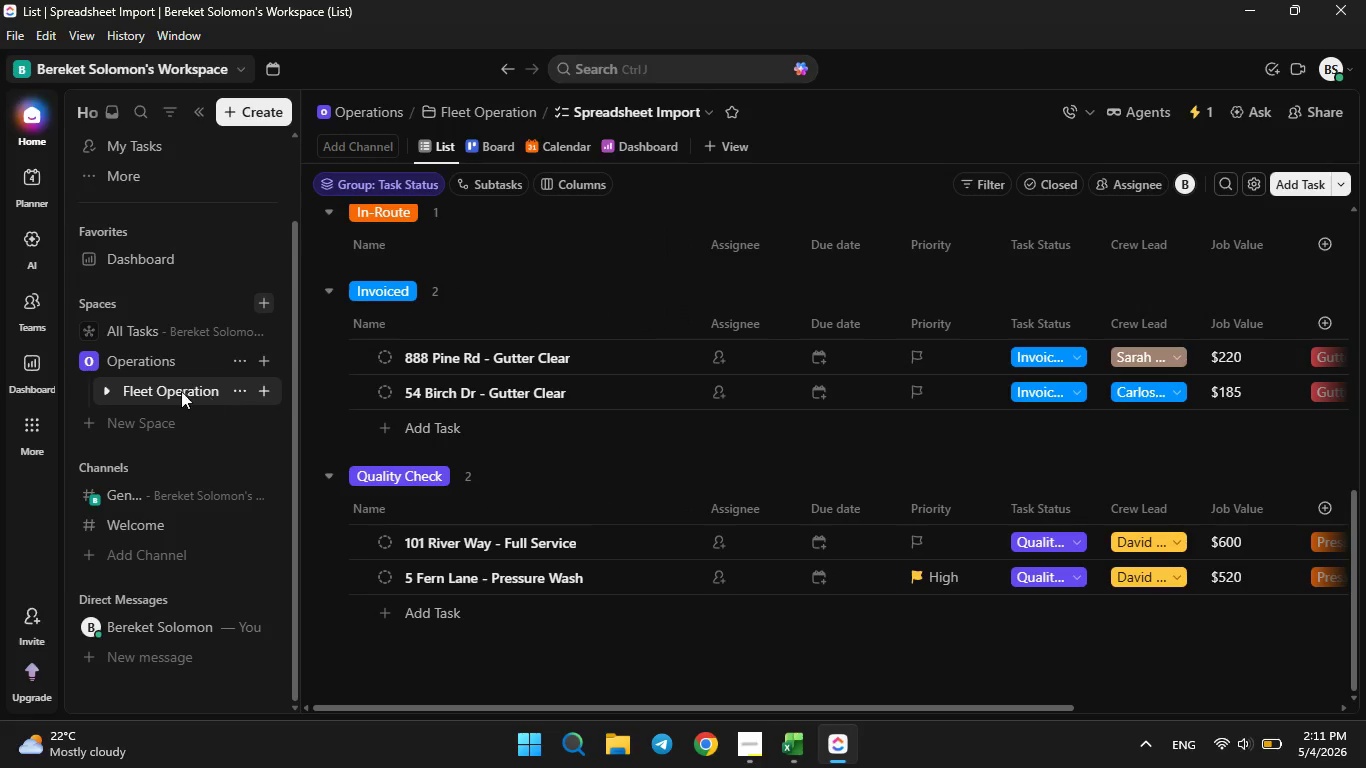 
left_click([110, 384])
 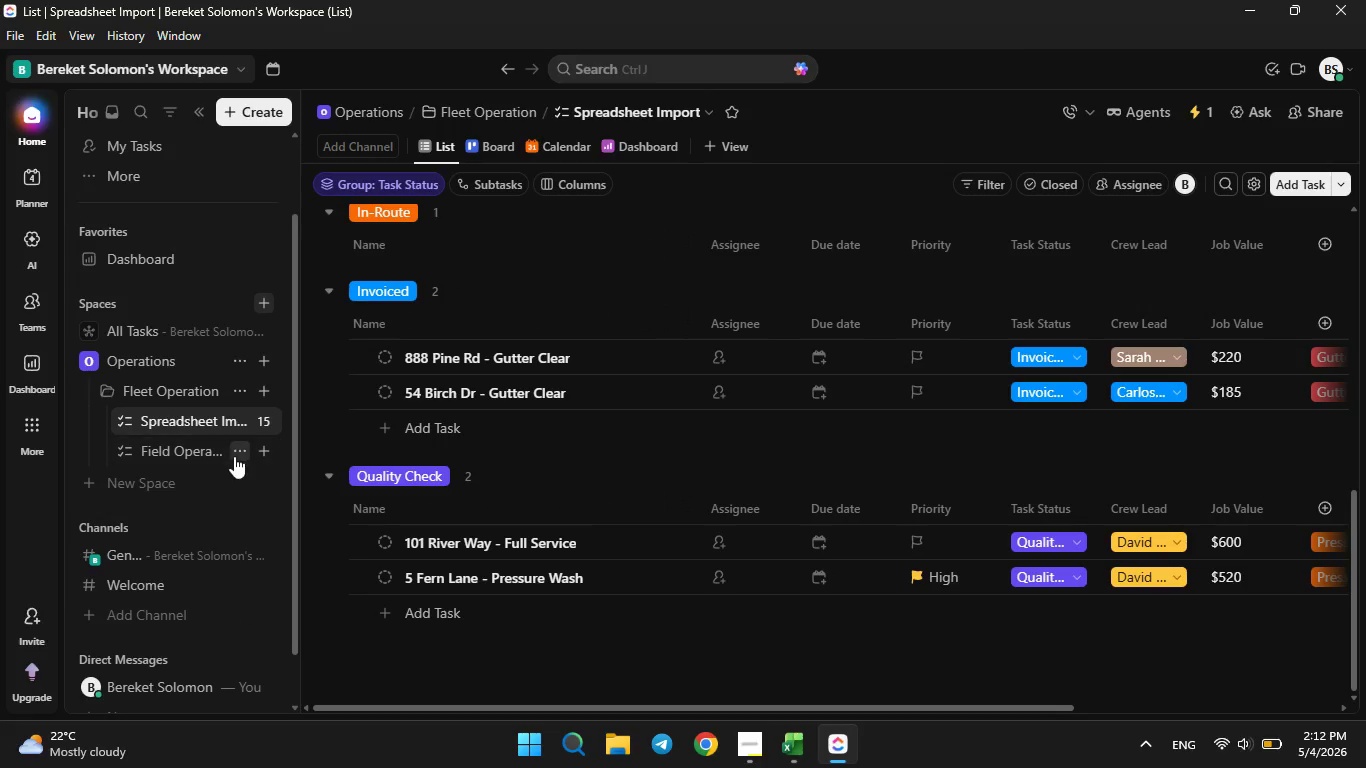 
left_click([240, 455])
 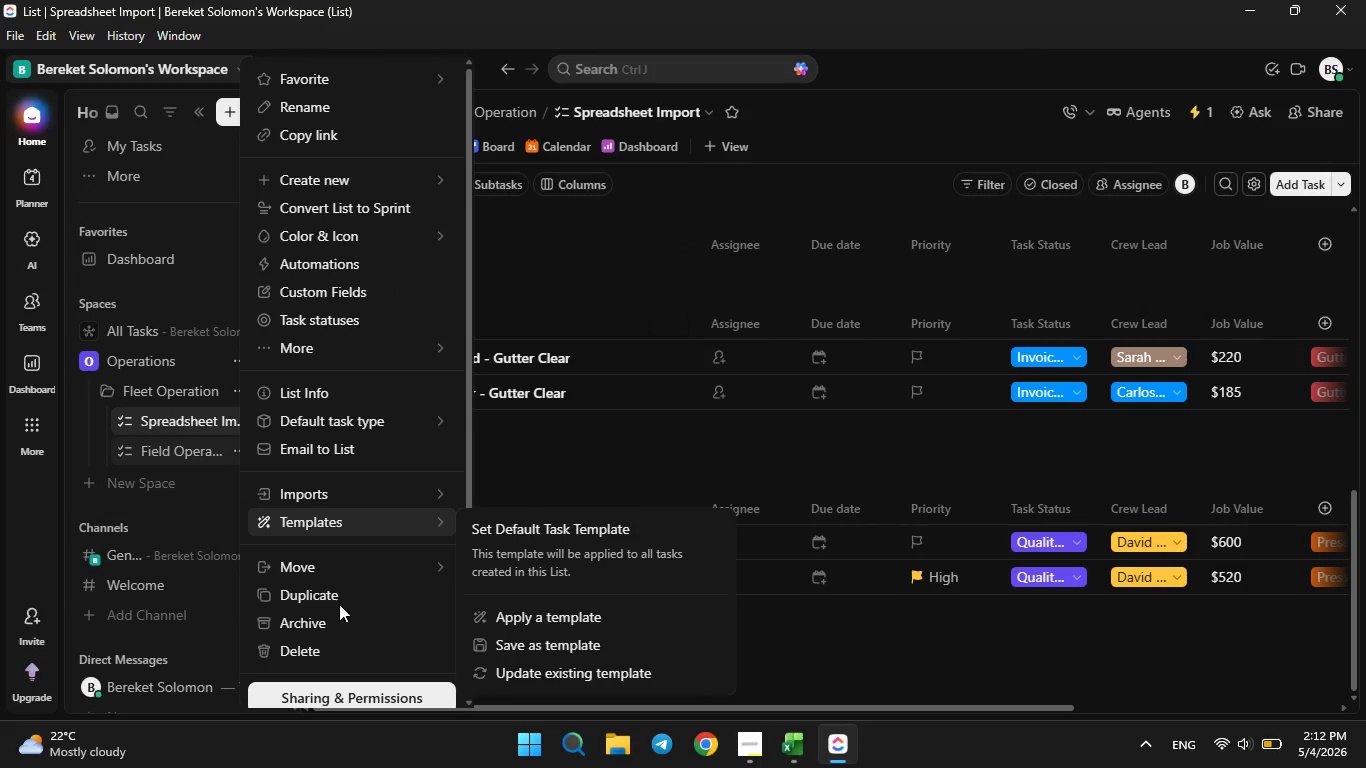 
left_click([315, 656])
 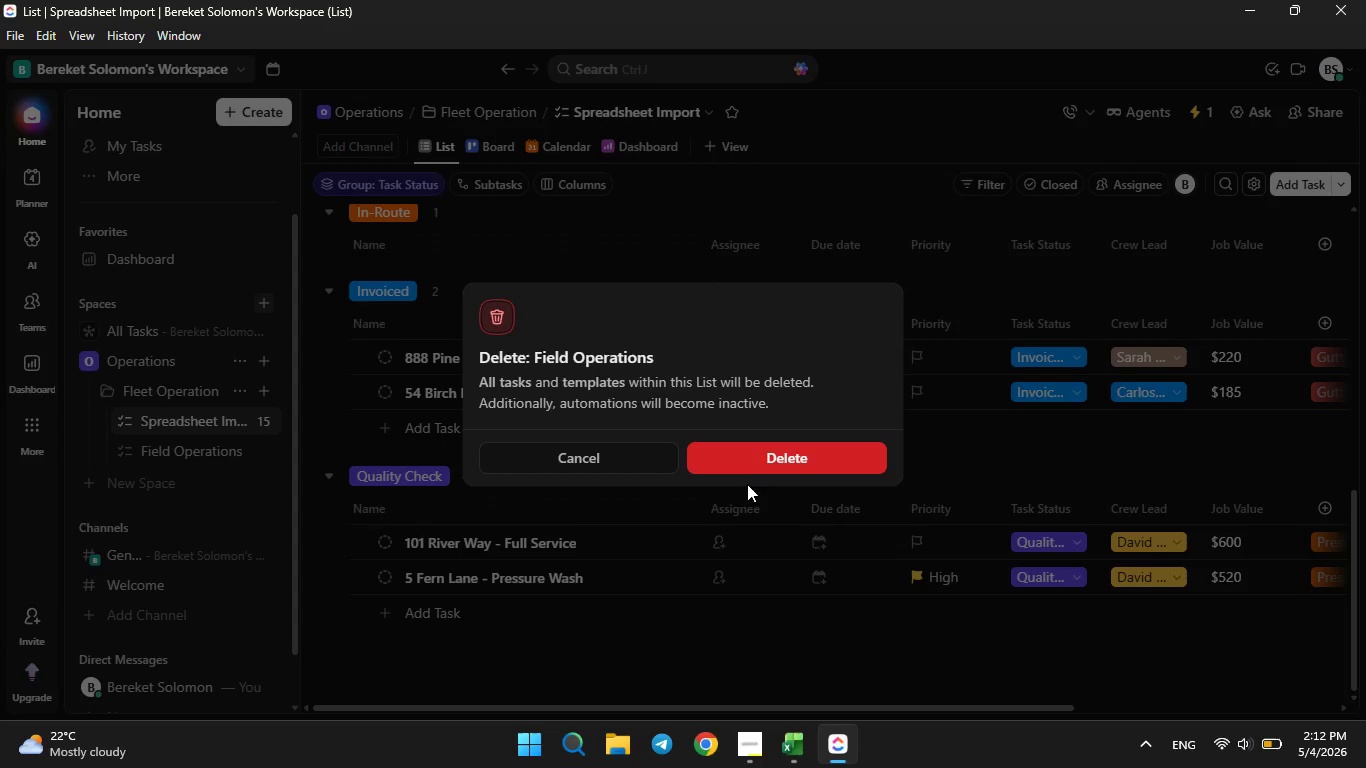 
left_click([744, 465])
 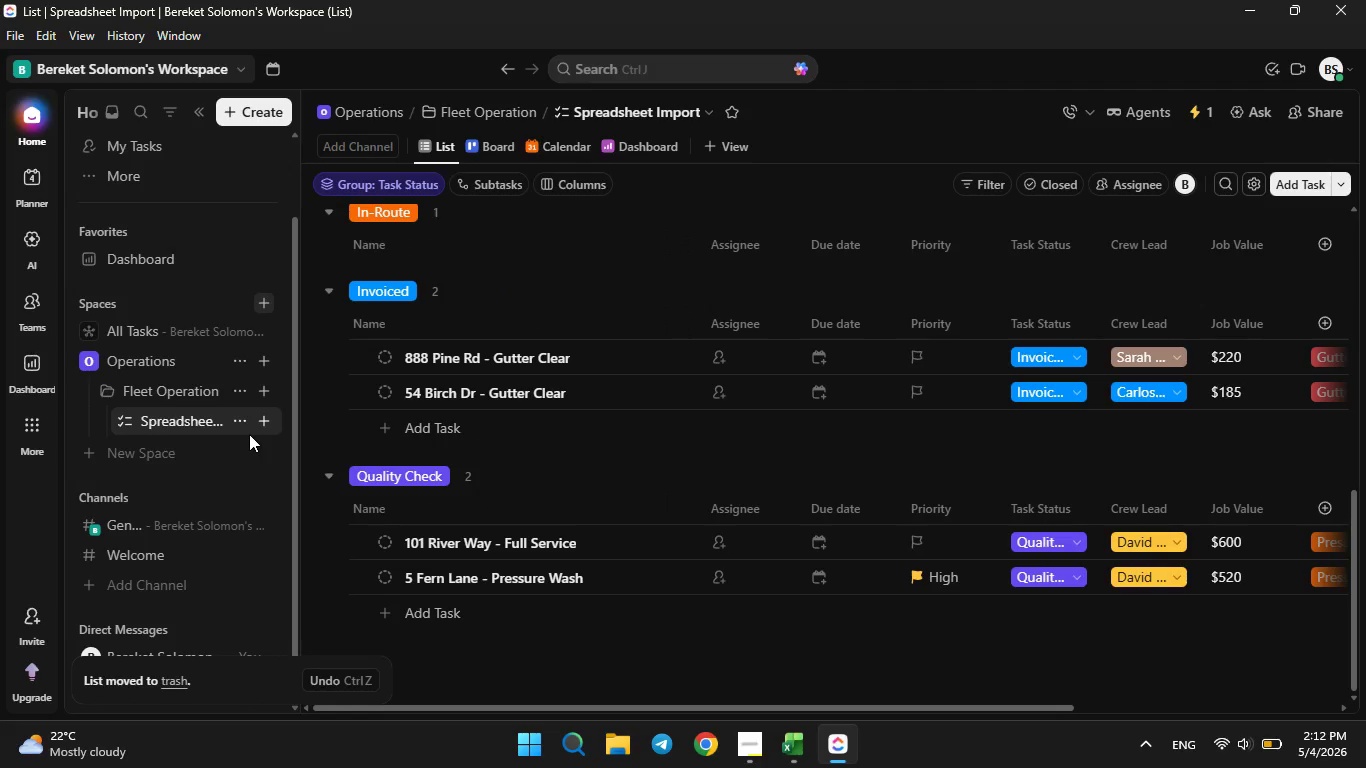 
left_click([239, 414])
 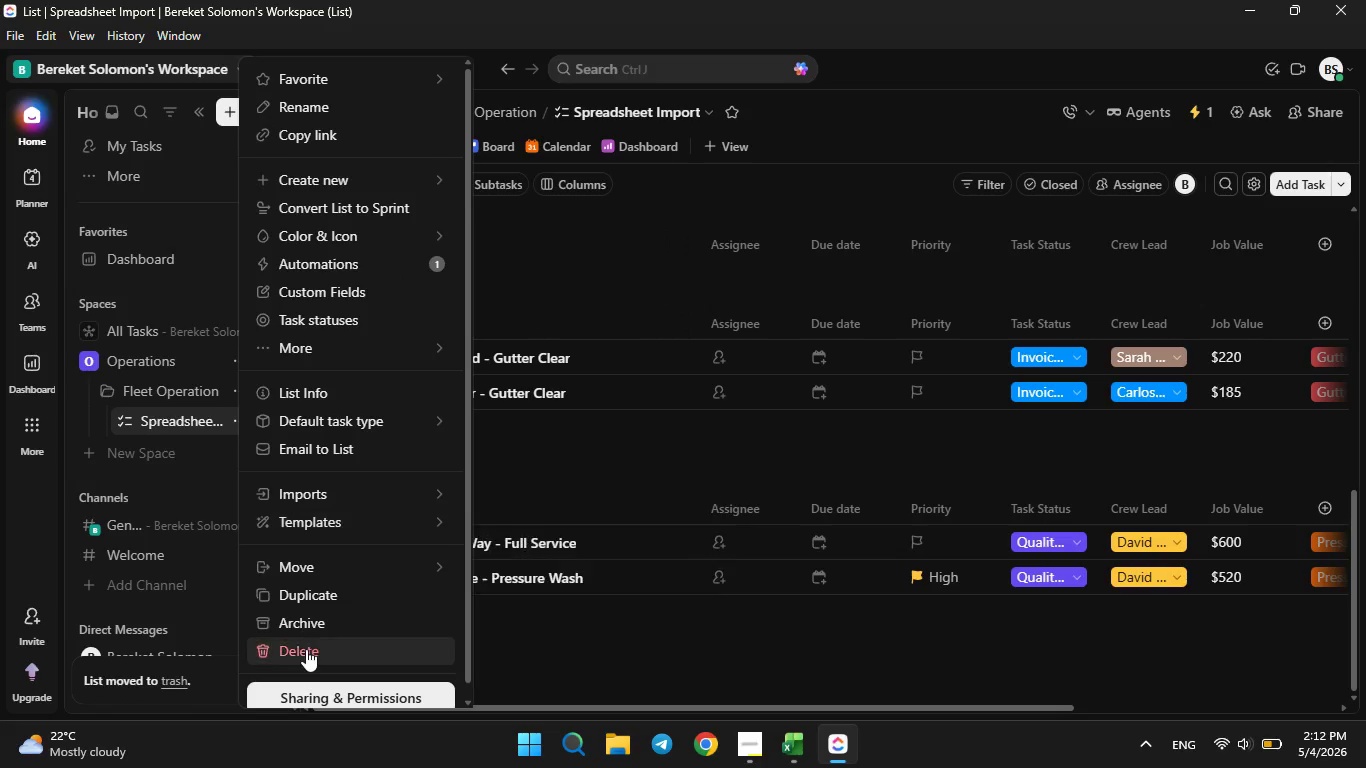 
left_click([307, 652])
 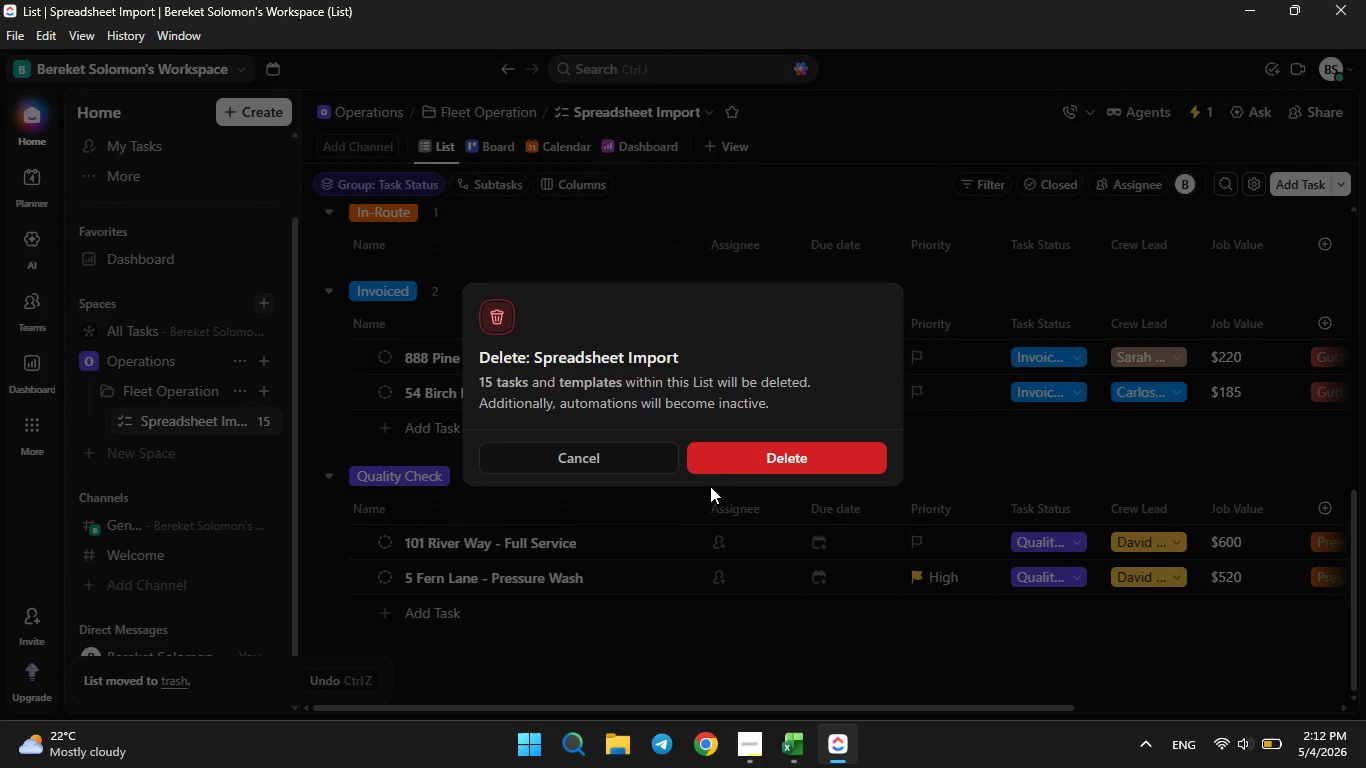 
left_click([740, 454])
 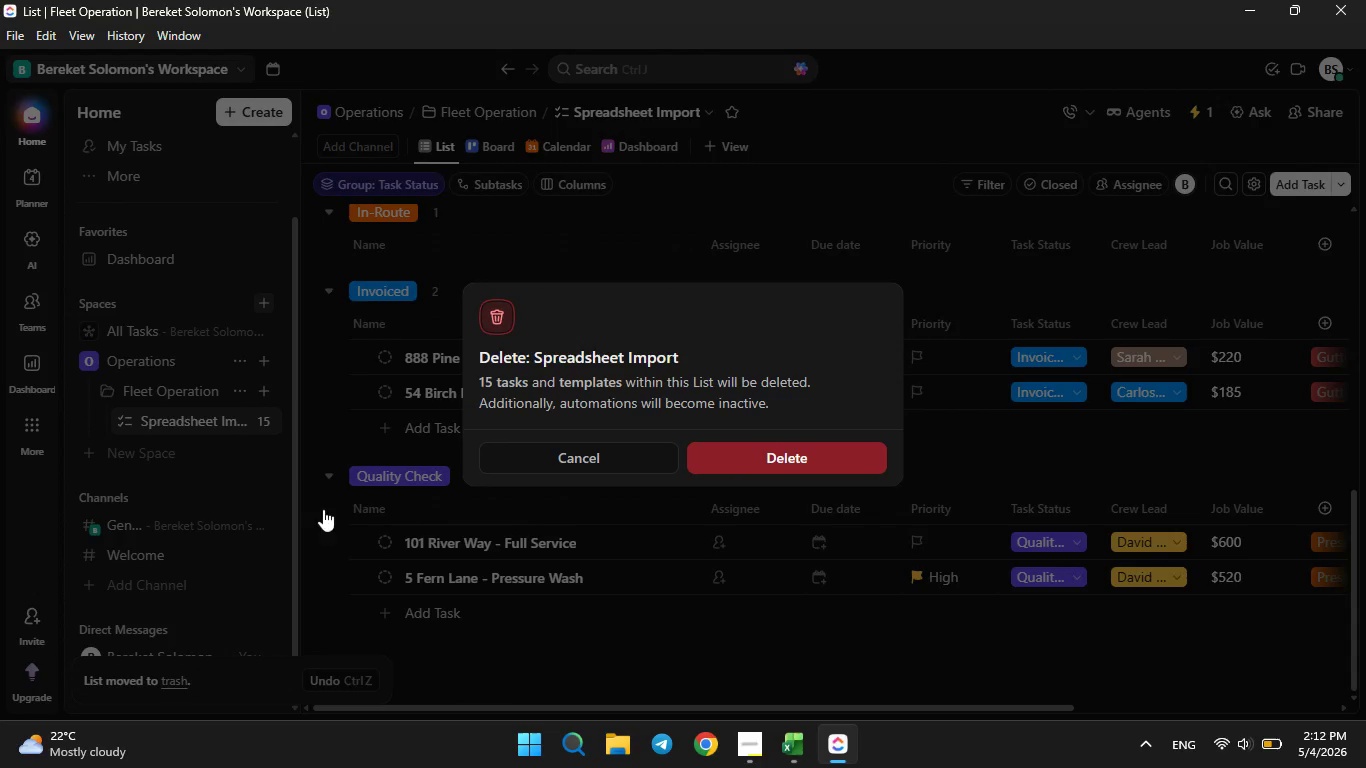 
mouse_move([234, 454])
 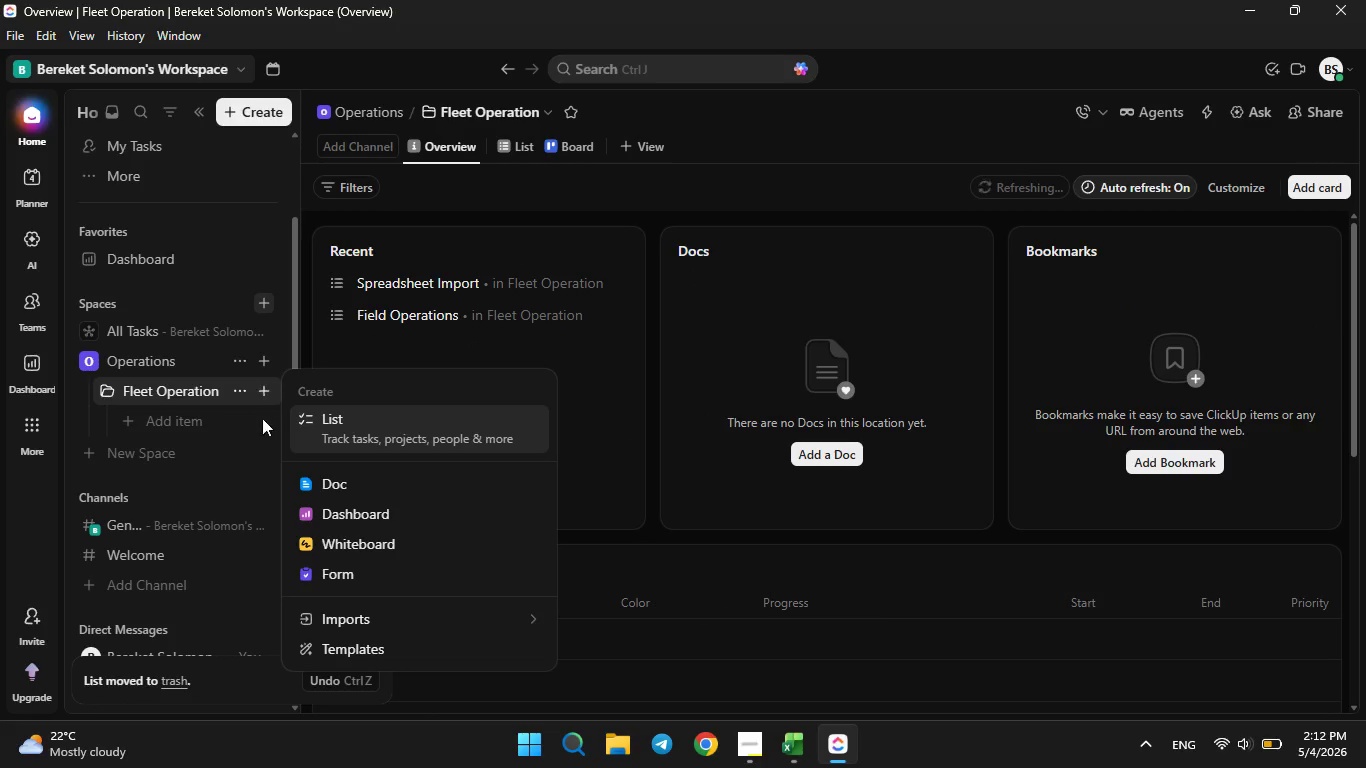 
left_click([335, 423])
 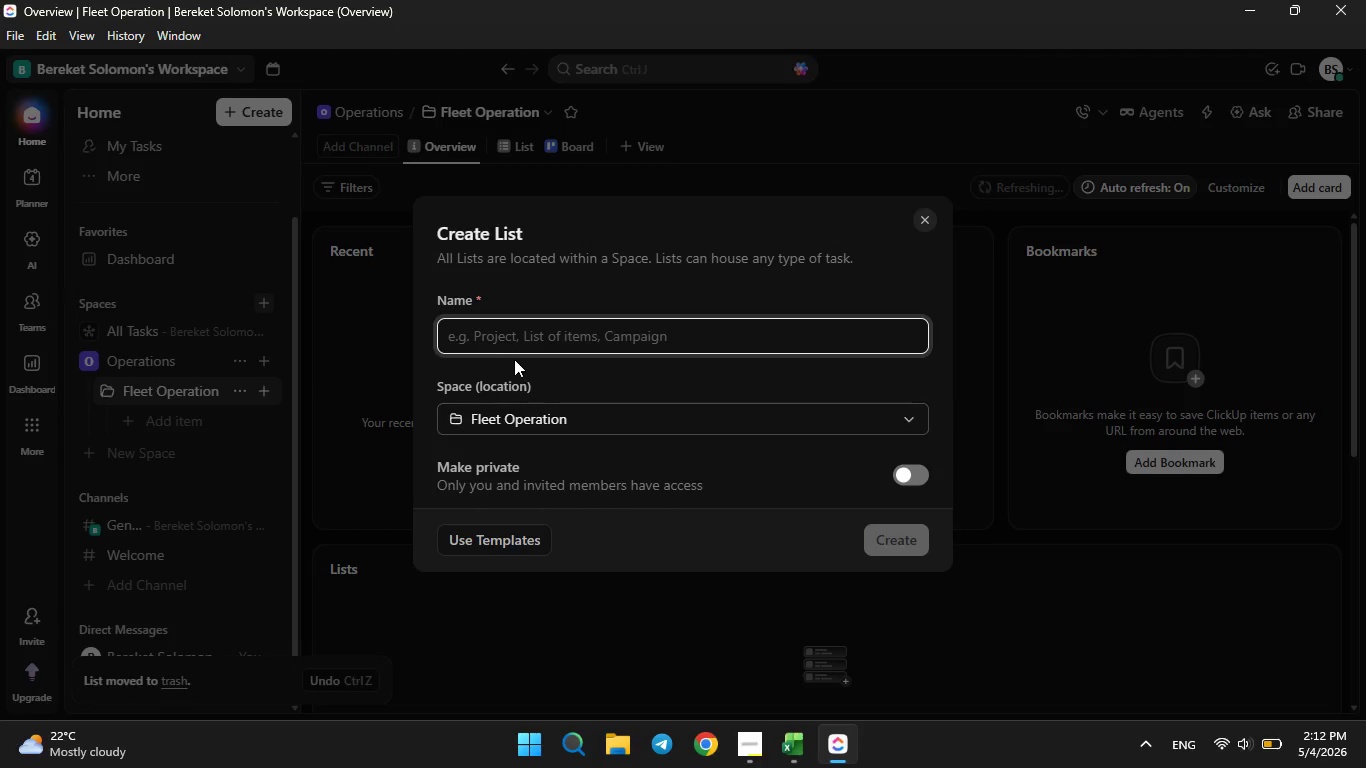 
left_click([520, 333])
 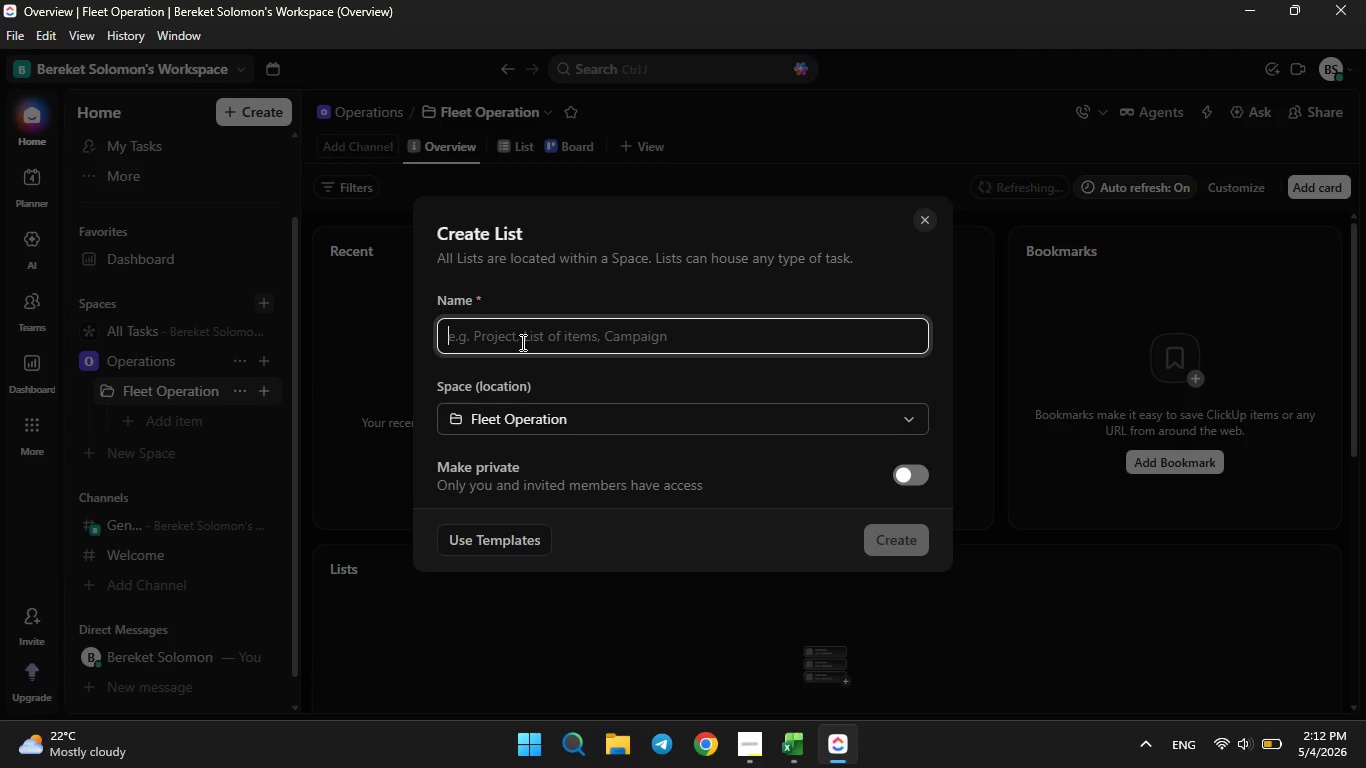 
type(Field Education Pipeline)
 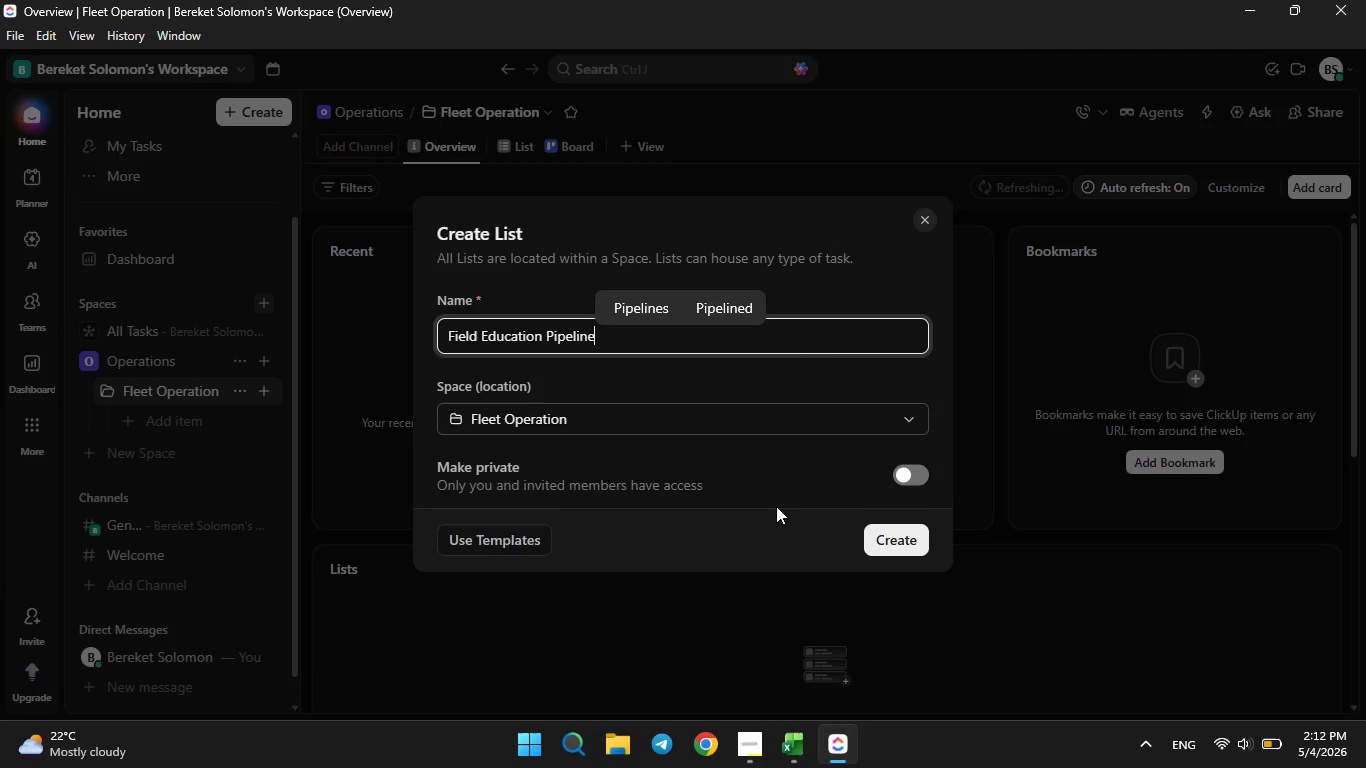 
left_click([870, 537])
 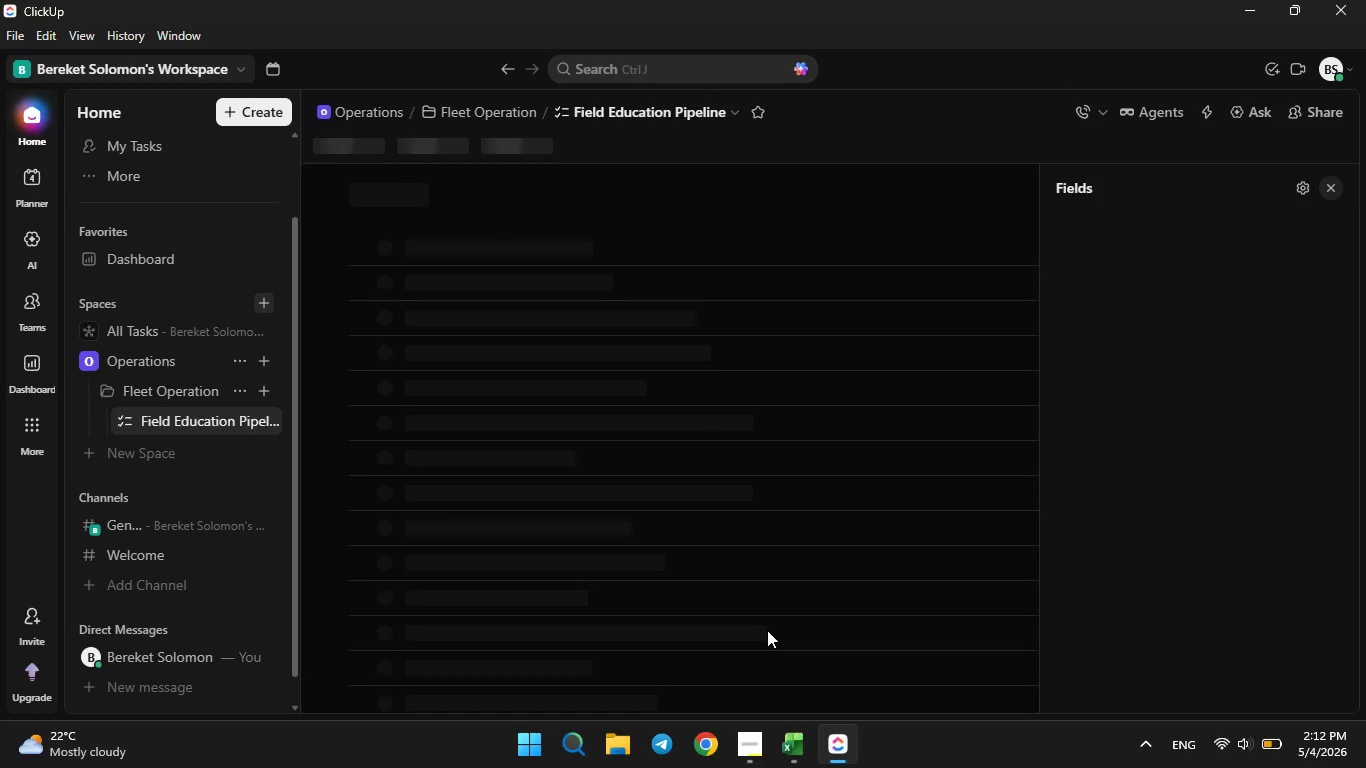 
left_click([746, 746])